 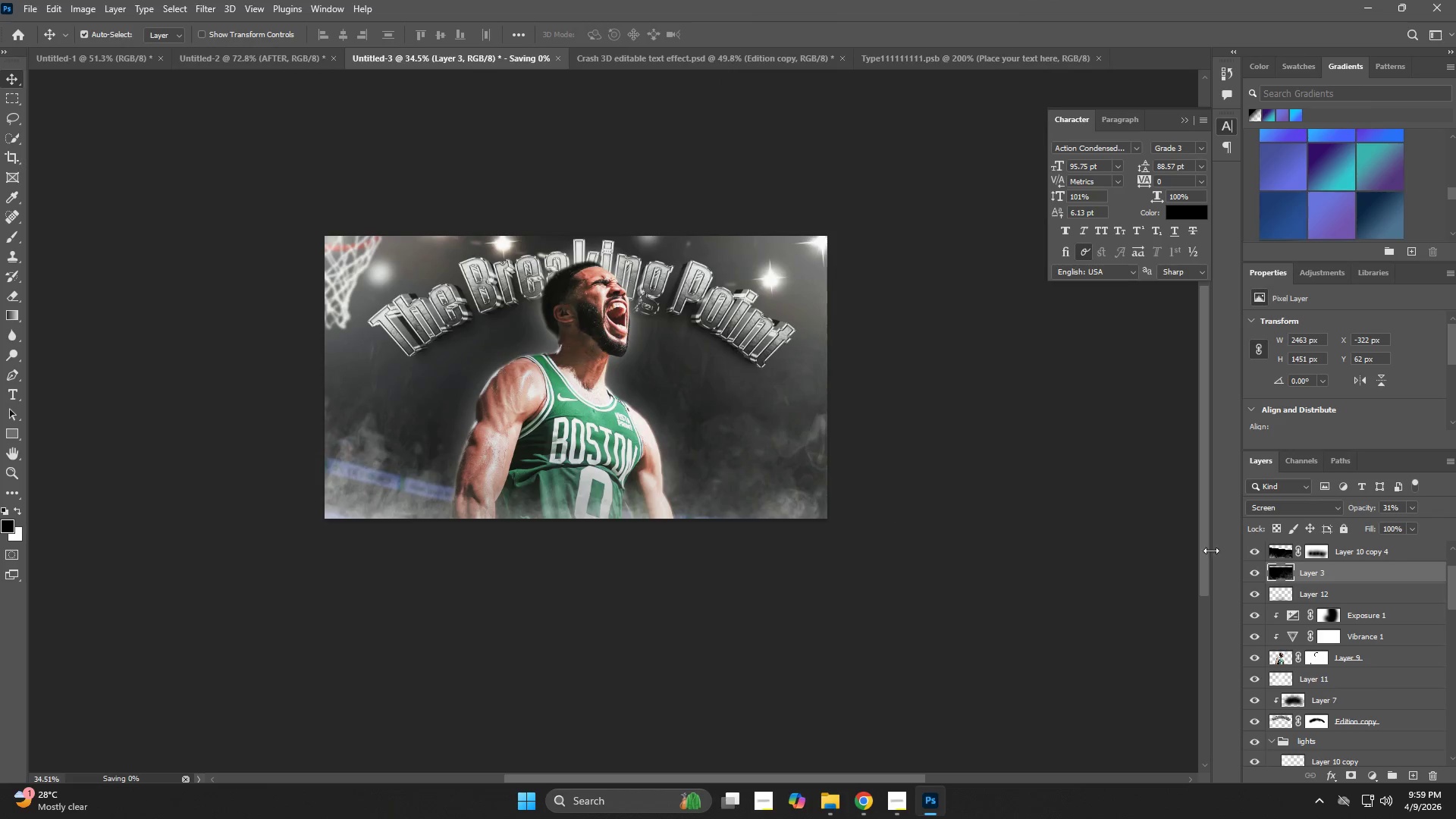 
scroll: coordinate [1285, 612], scroll_direction: up, amount: 9.0
 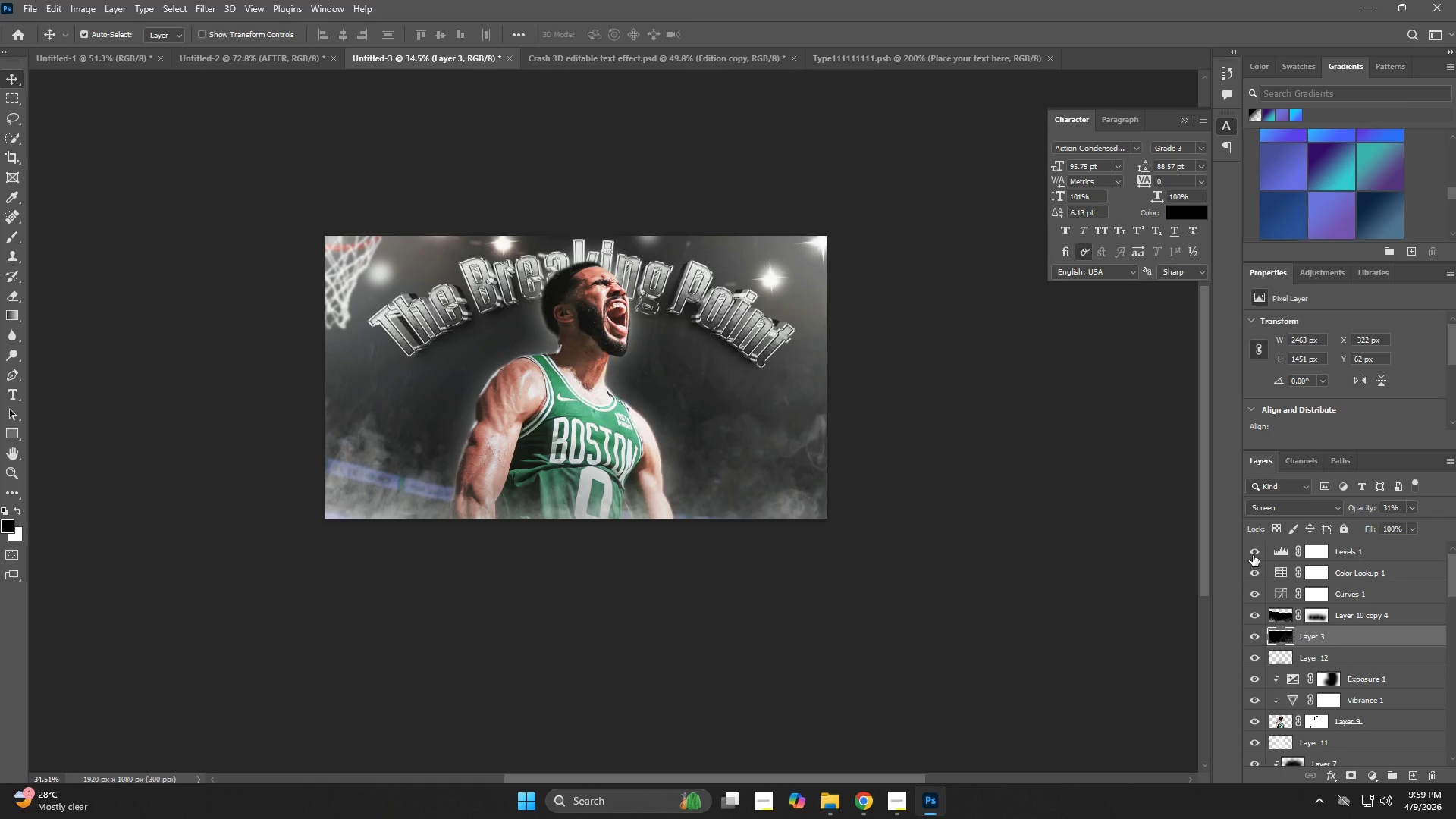 
left_click_drag(start_coordinate=[1256, 587], to_coordinate=[1259, 598])
 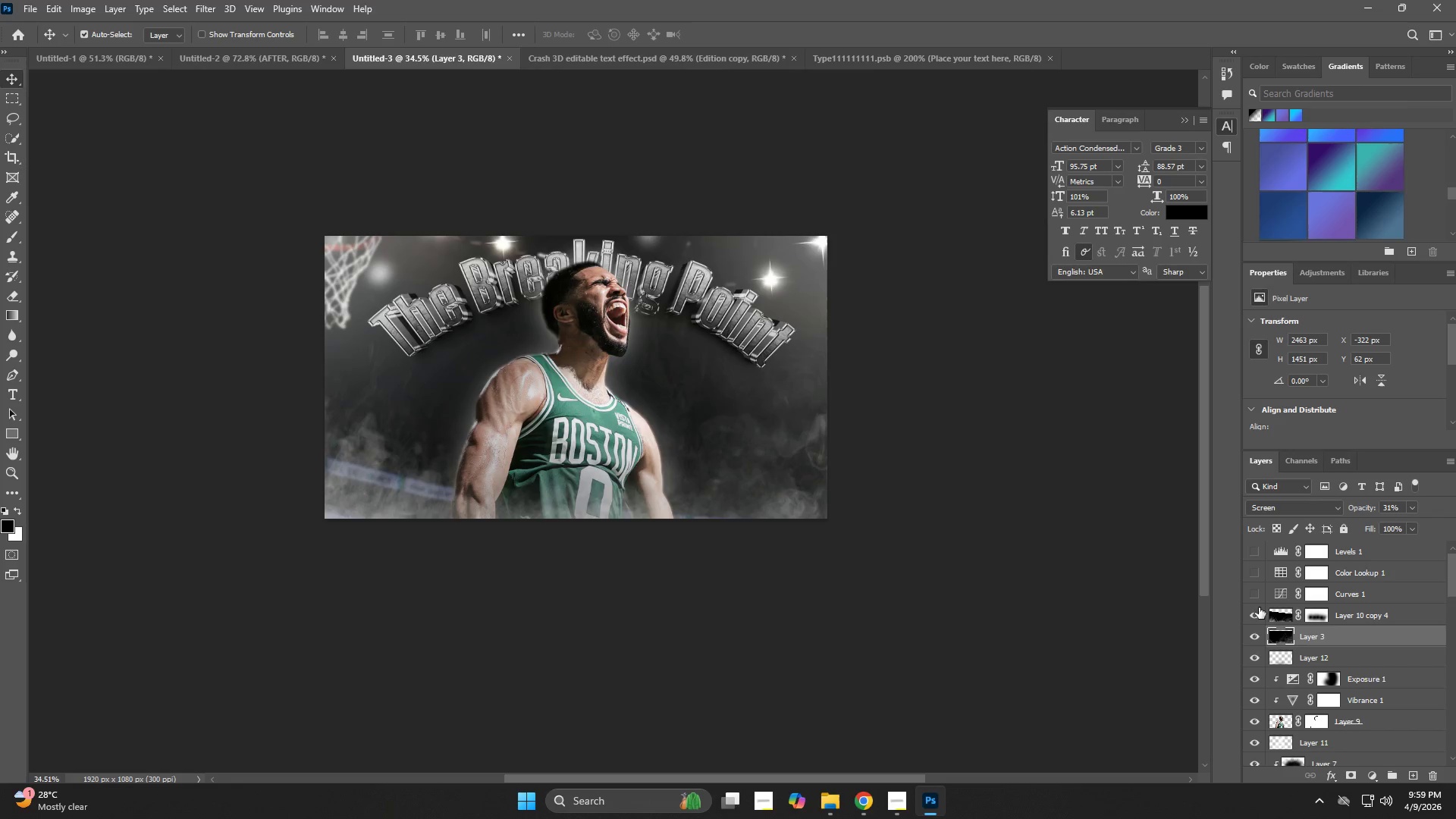 
left_click_drag(start_coordinate=[1260, 608], to_coordinate=[1260, 620])
 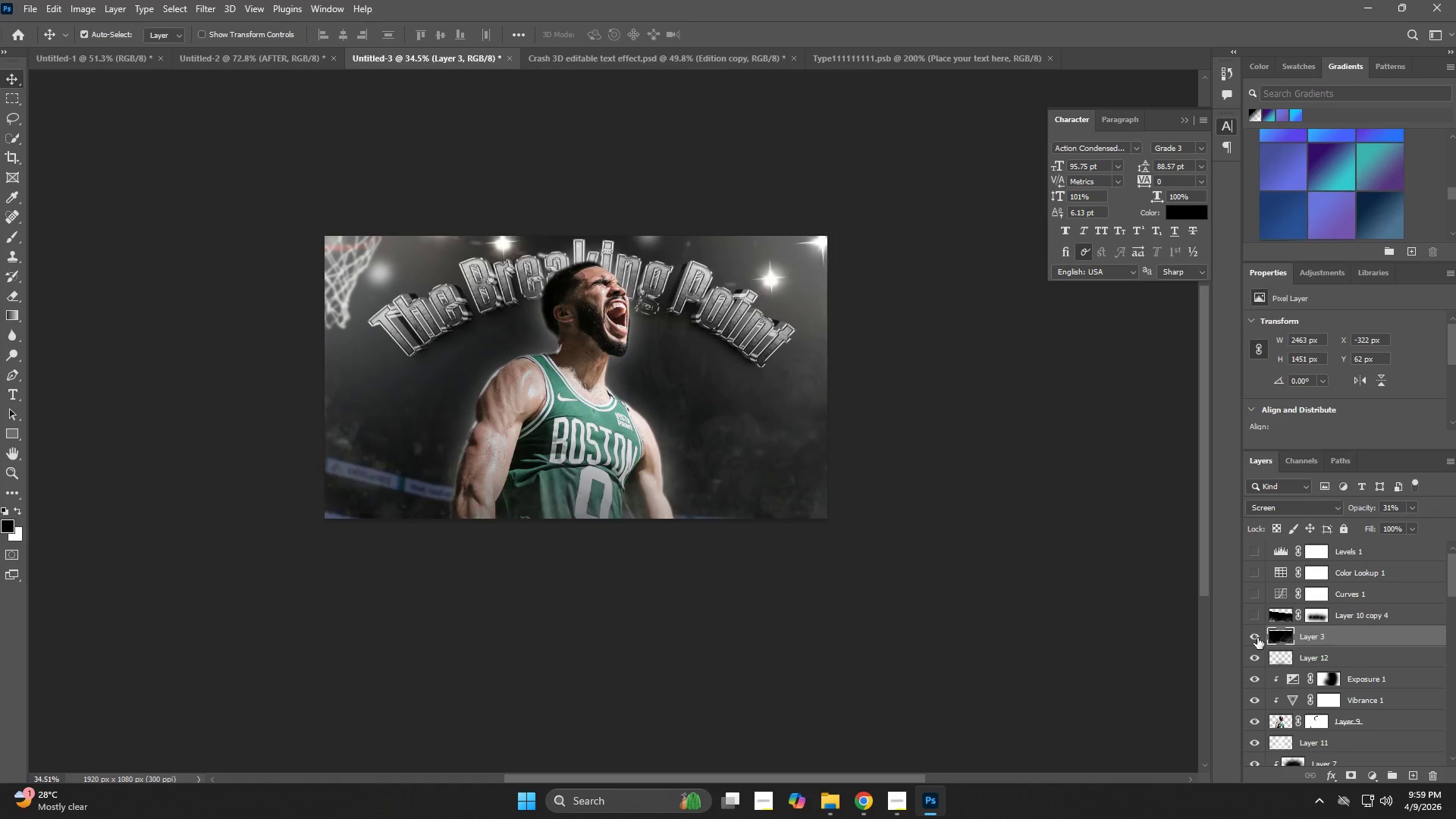 
triple_click([1257, 639])
 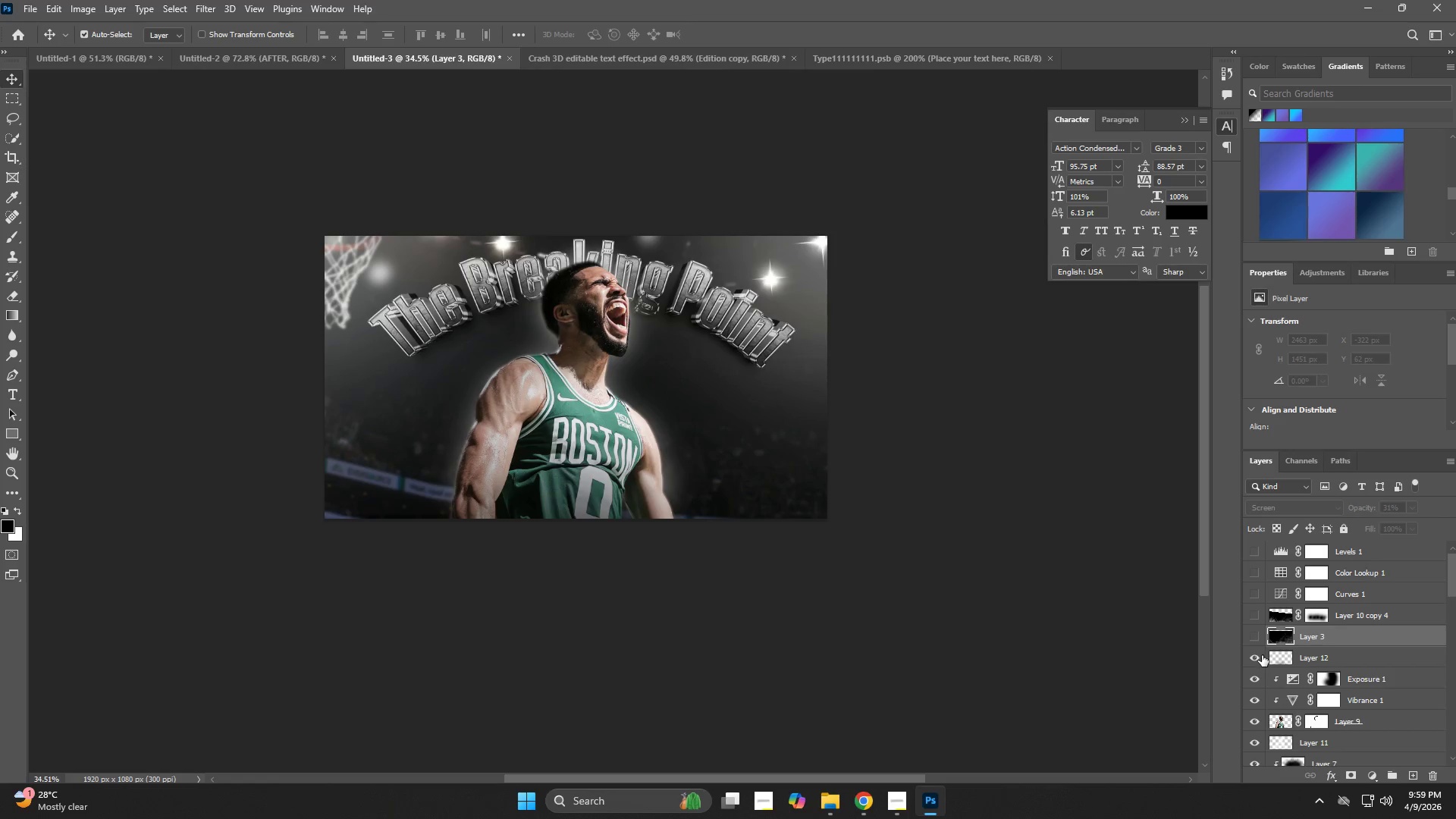 
scroll: coordinate [1262, 655], scroll_direction: down, amount: 1.0
 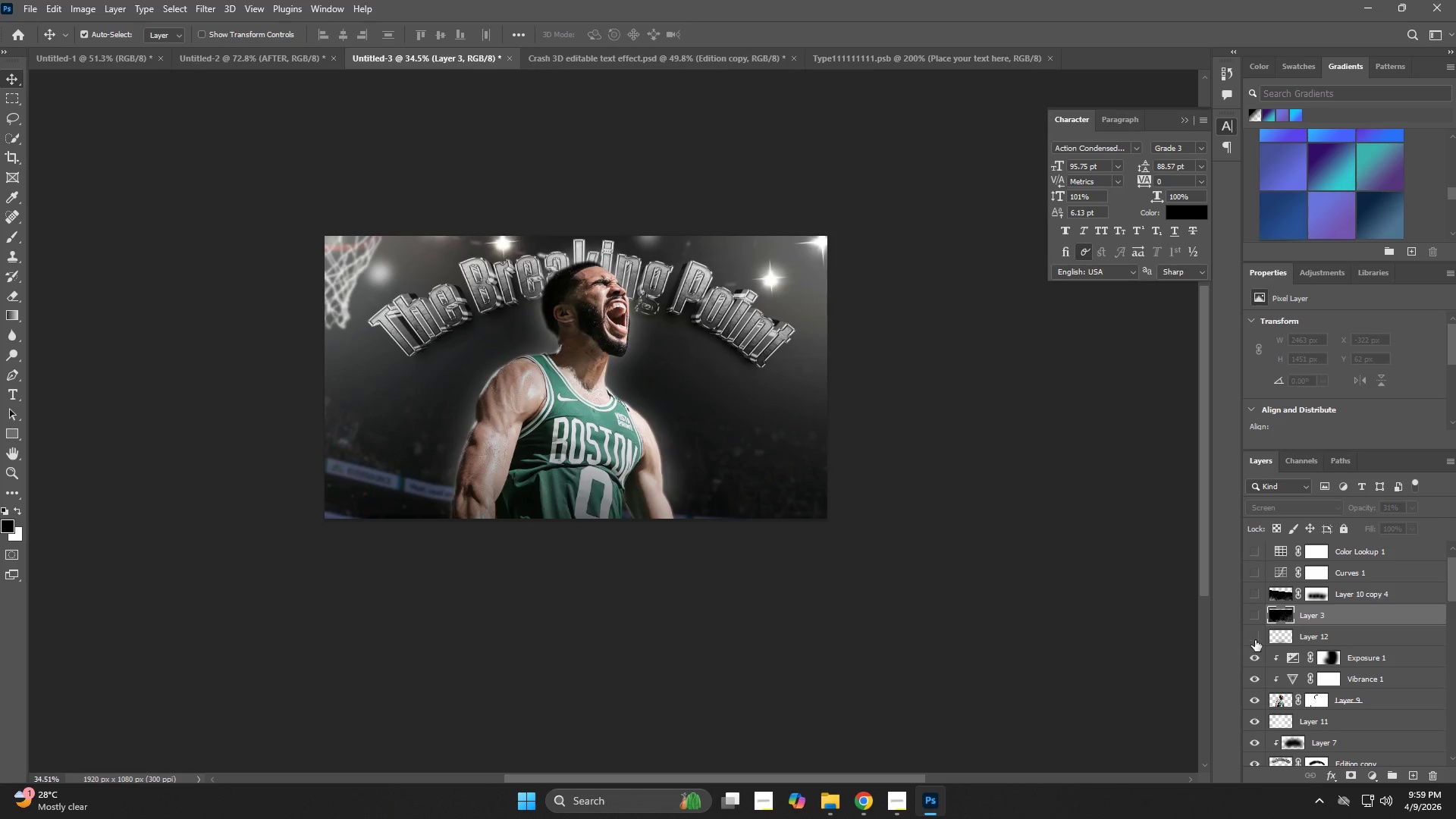 
double_click([1260, 659])
 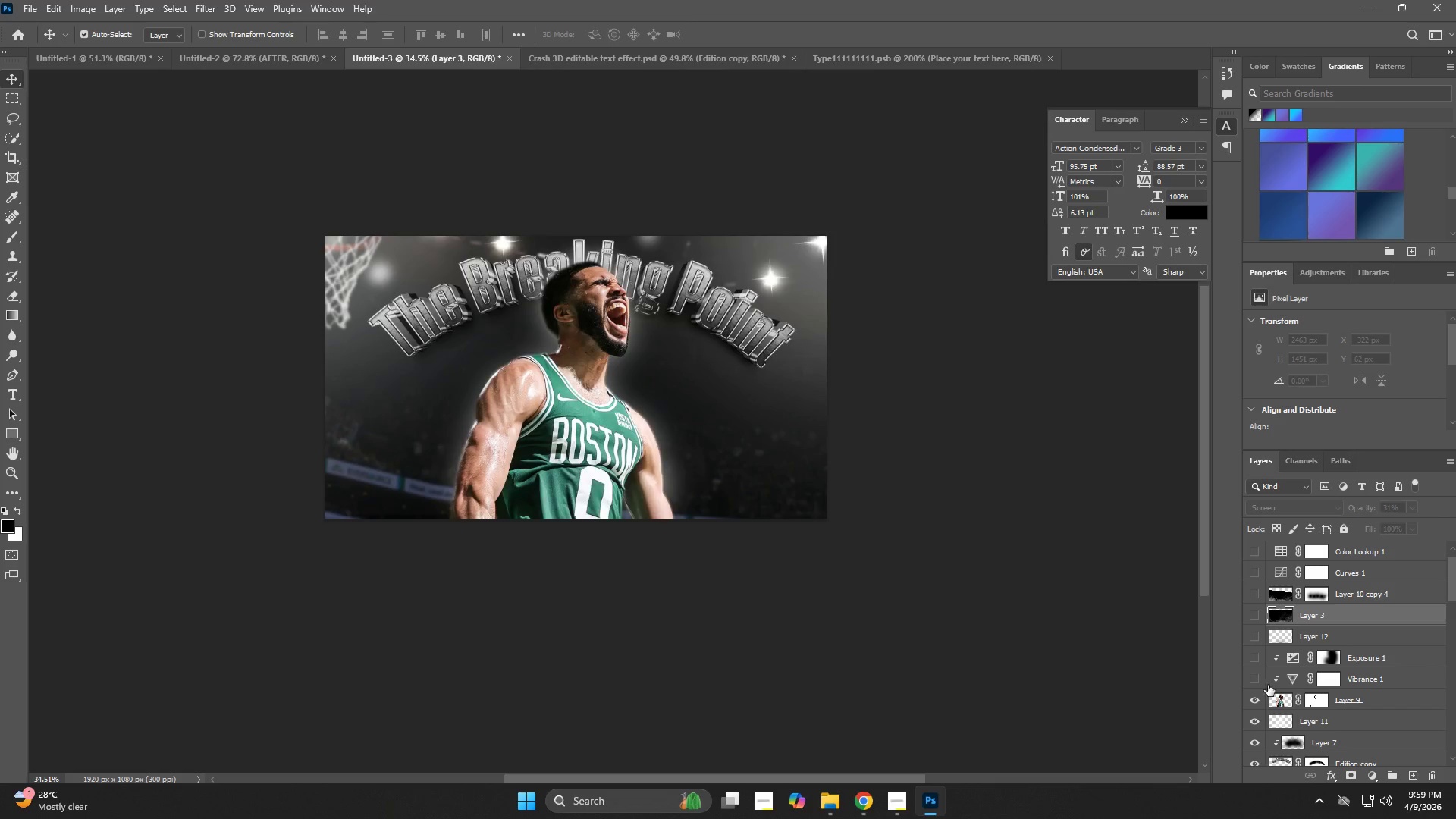 
scroll: coordinate [1268, 685], scroll_direction: down, amount: 1.0
 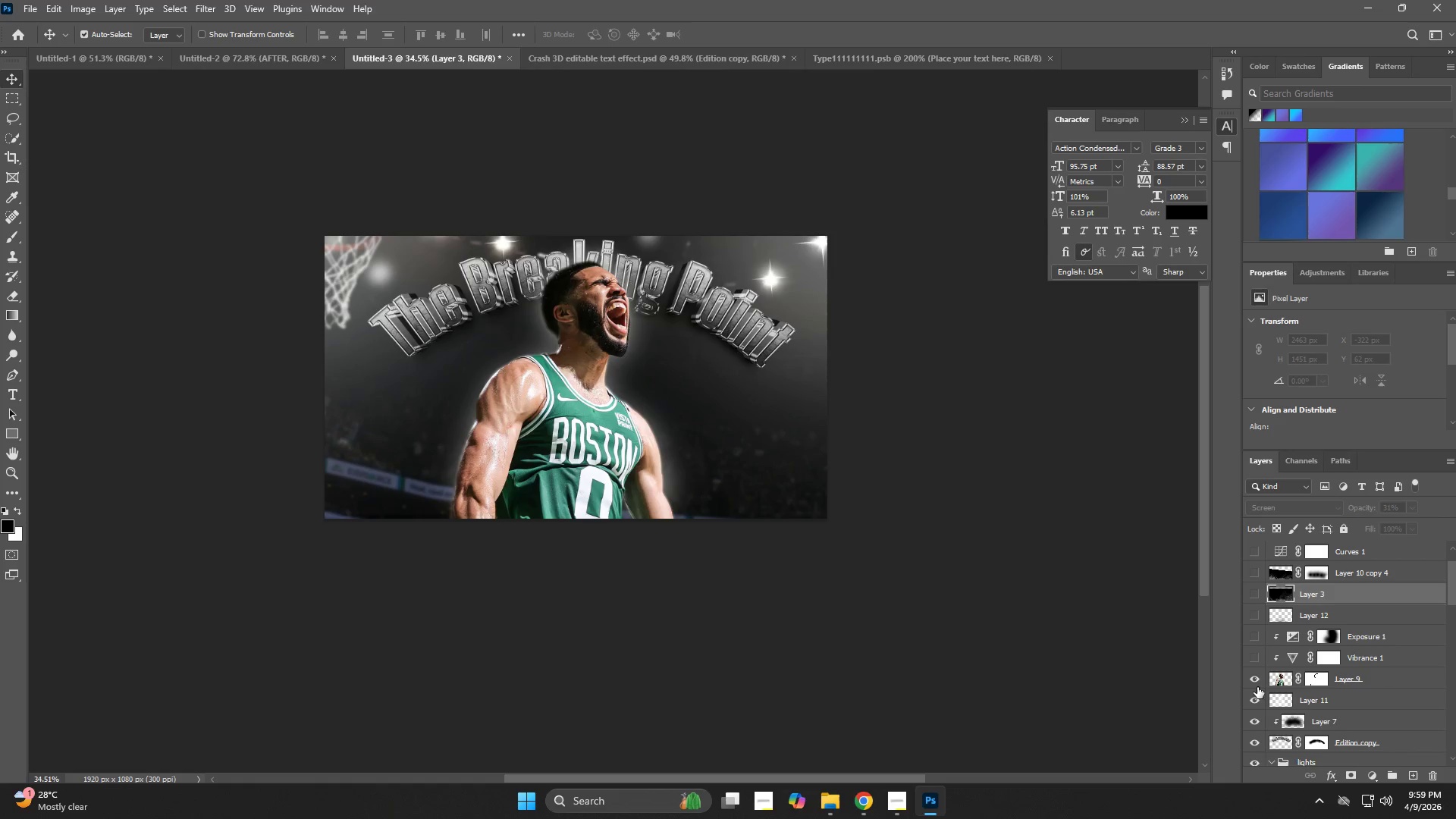 
left_click([1259, 695])
 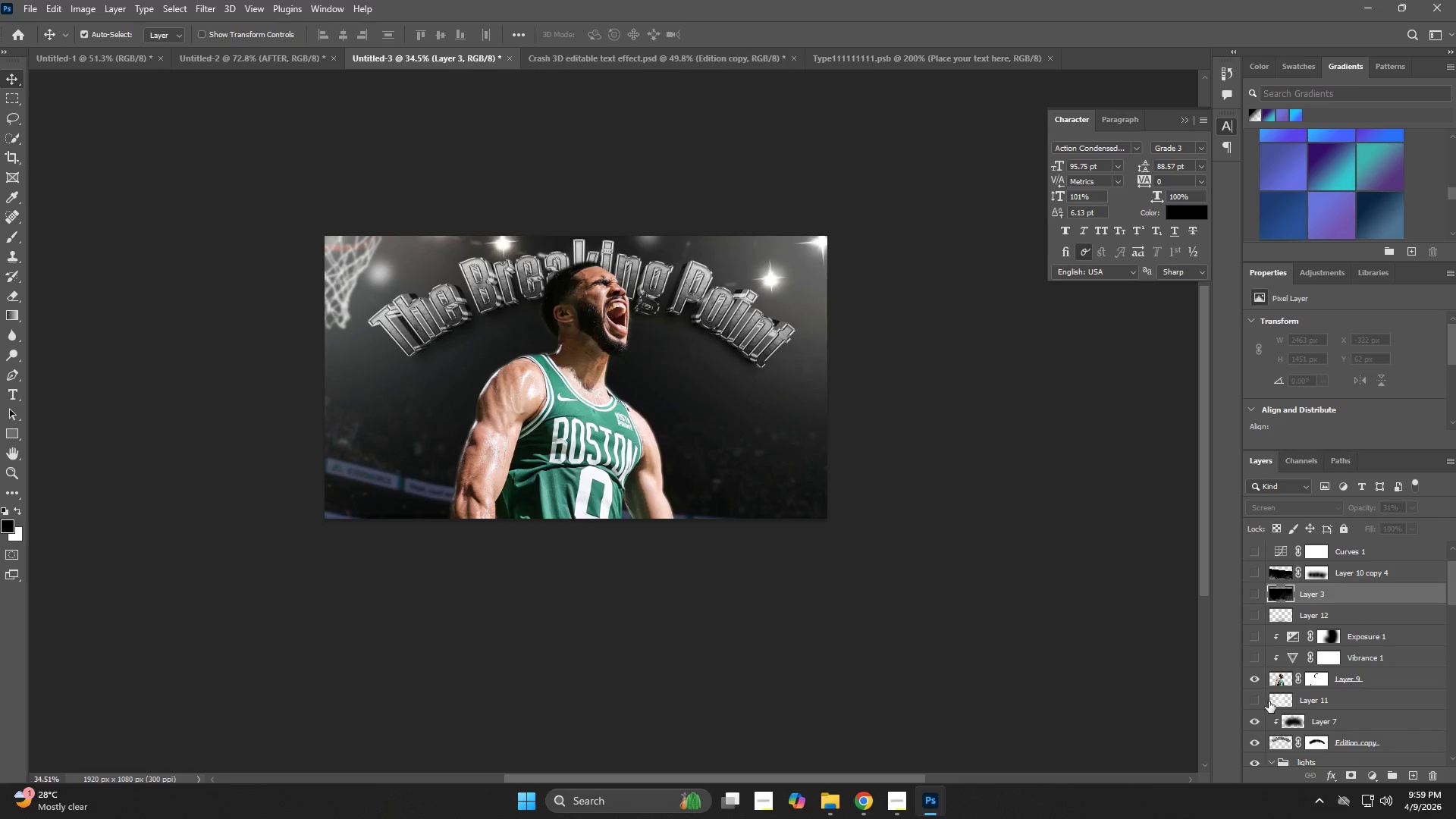 
scroll: coordinate [1269, 701], scroll_direction: down, amount: 2.0
 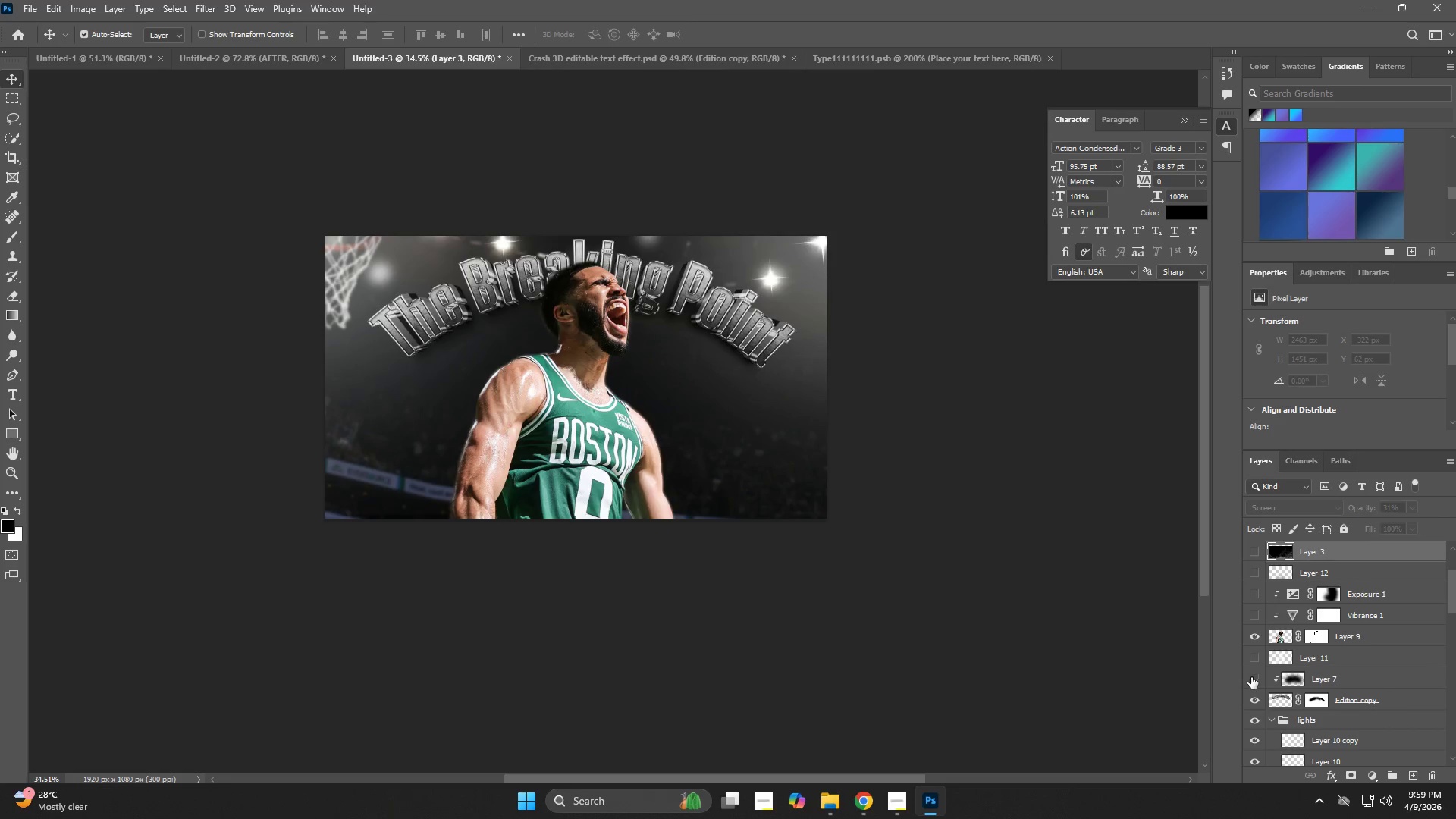 
double_click([1256, 697])
 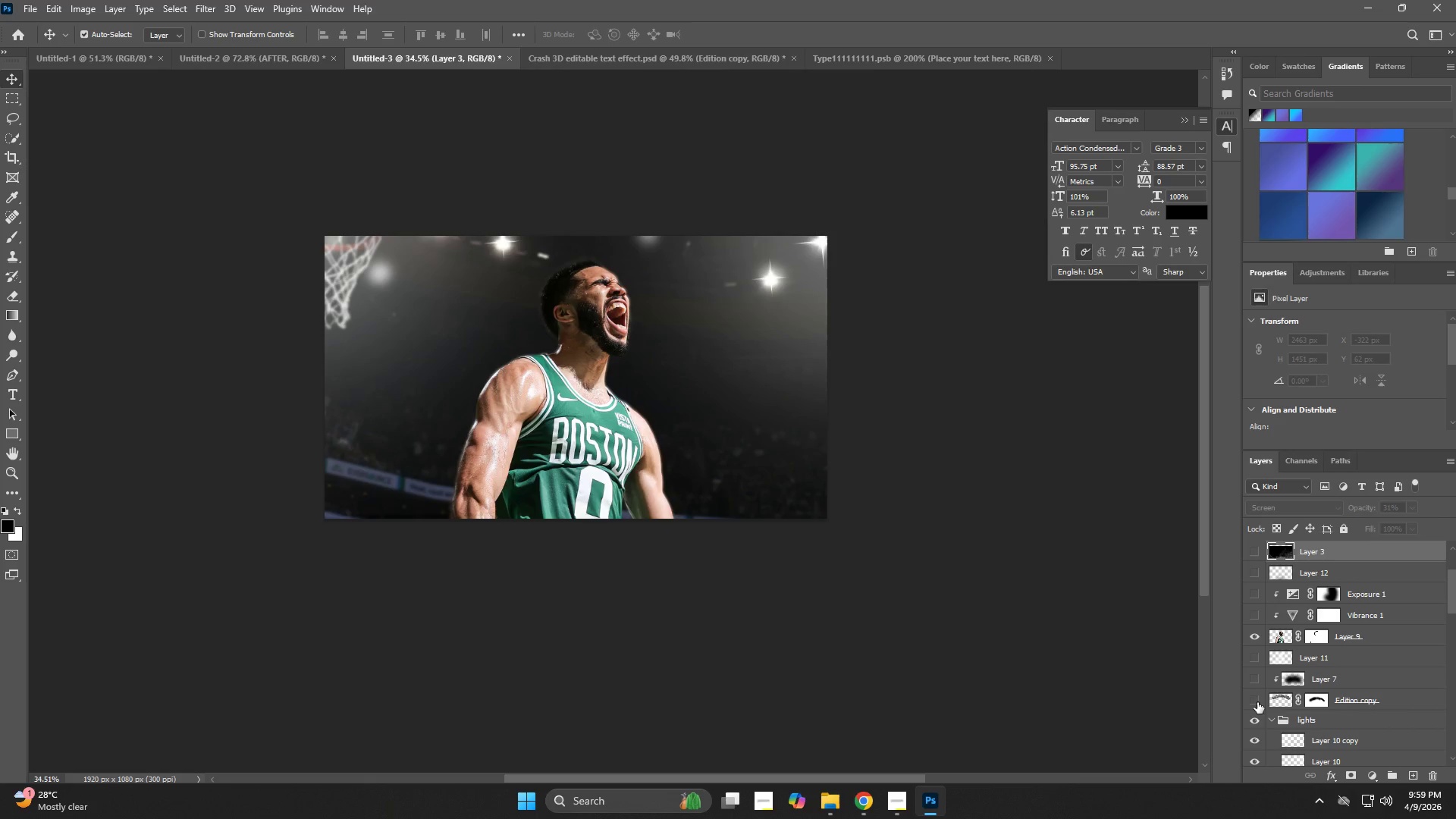 
left_click([1257, 702])
 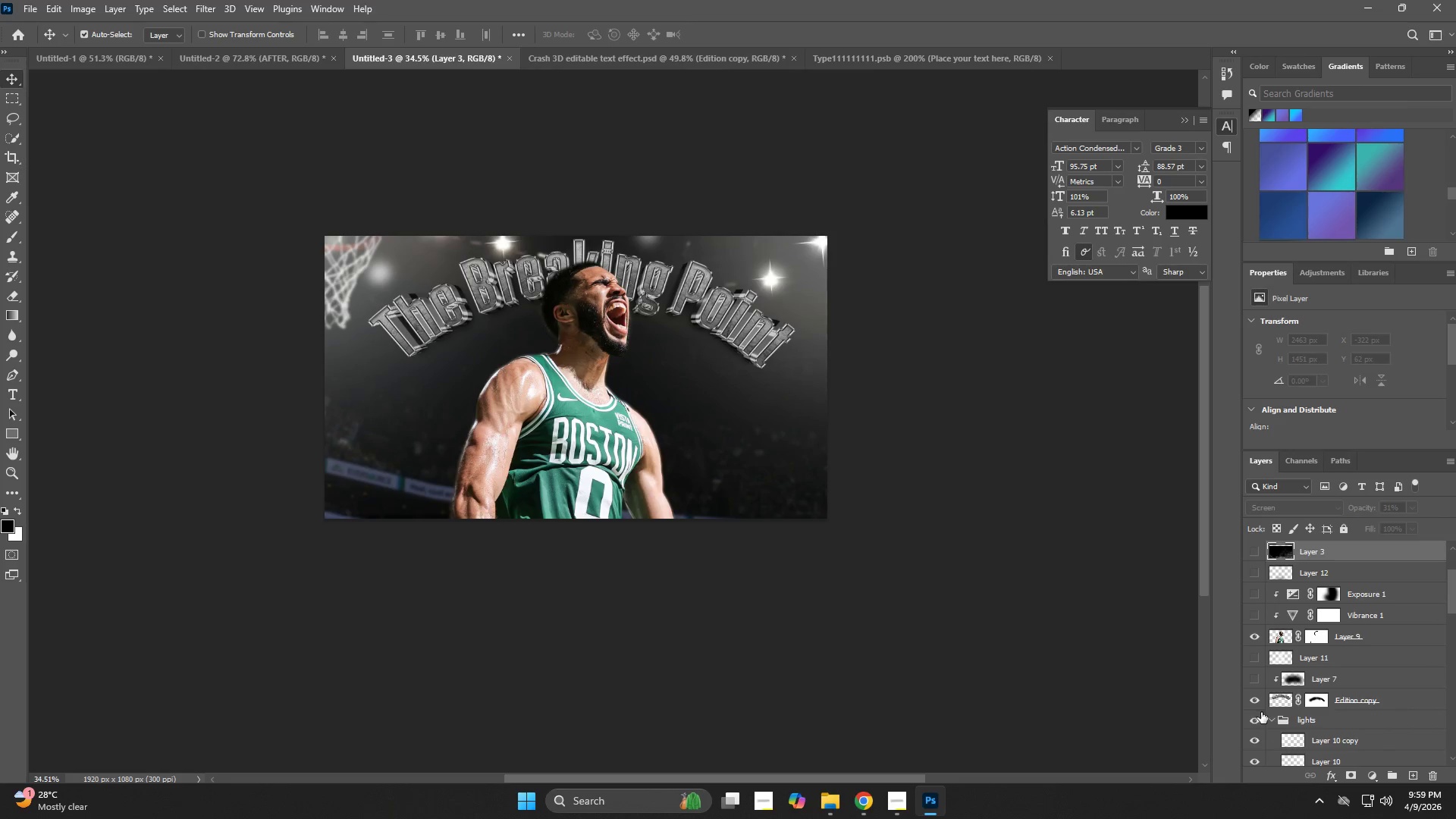 
scroll: coordinate [1261, 713], scroll_direction: down, amount: 1.0
 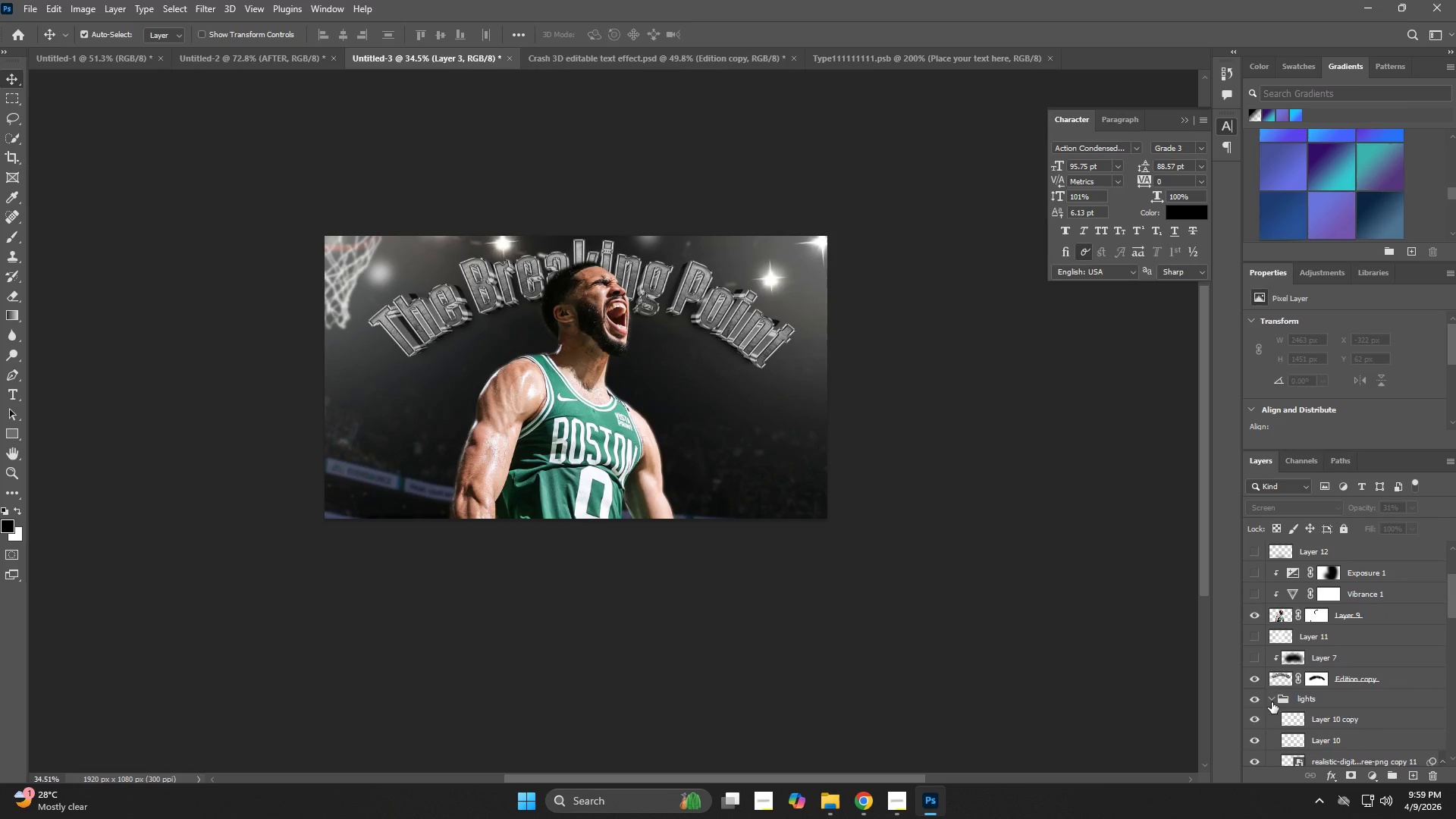 
left_click([1271, 701])
 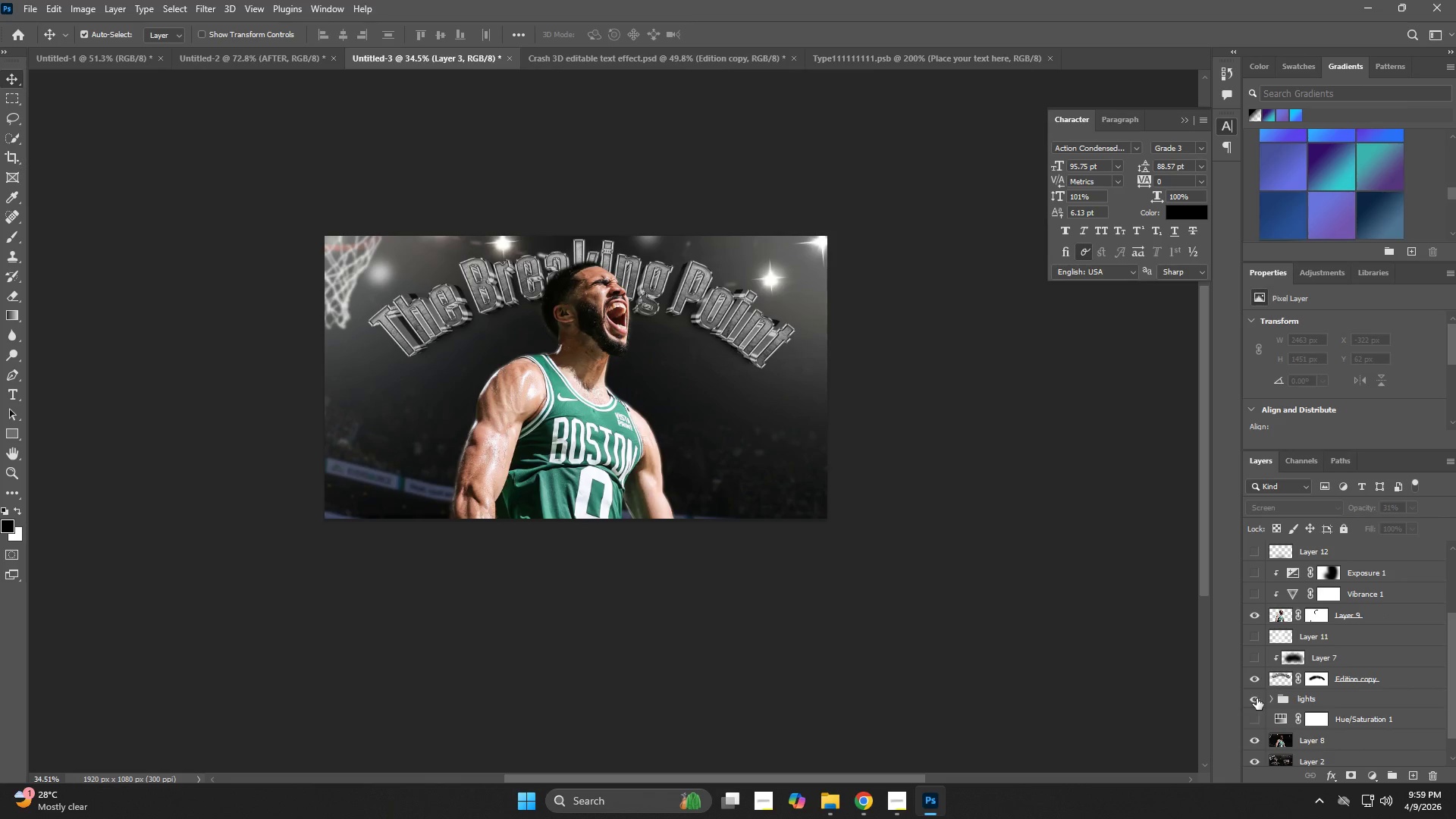 
left_click([1257, 698])
 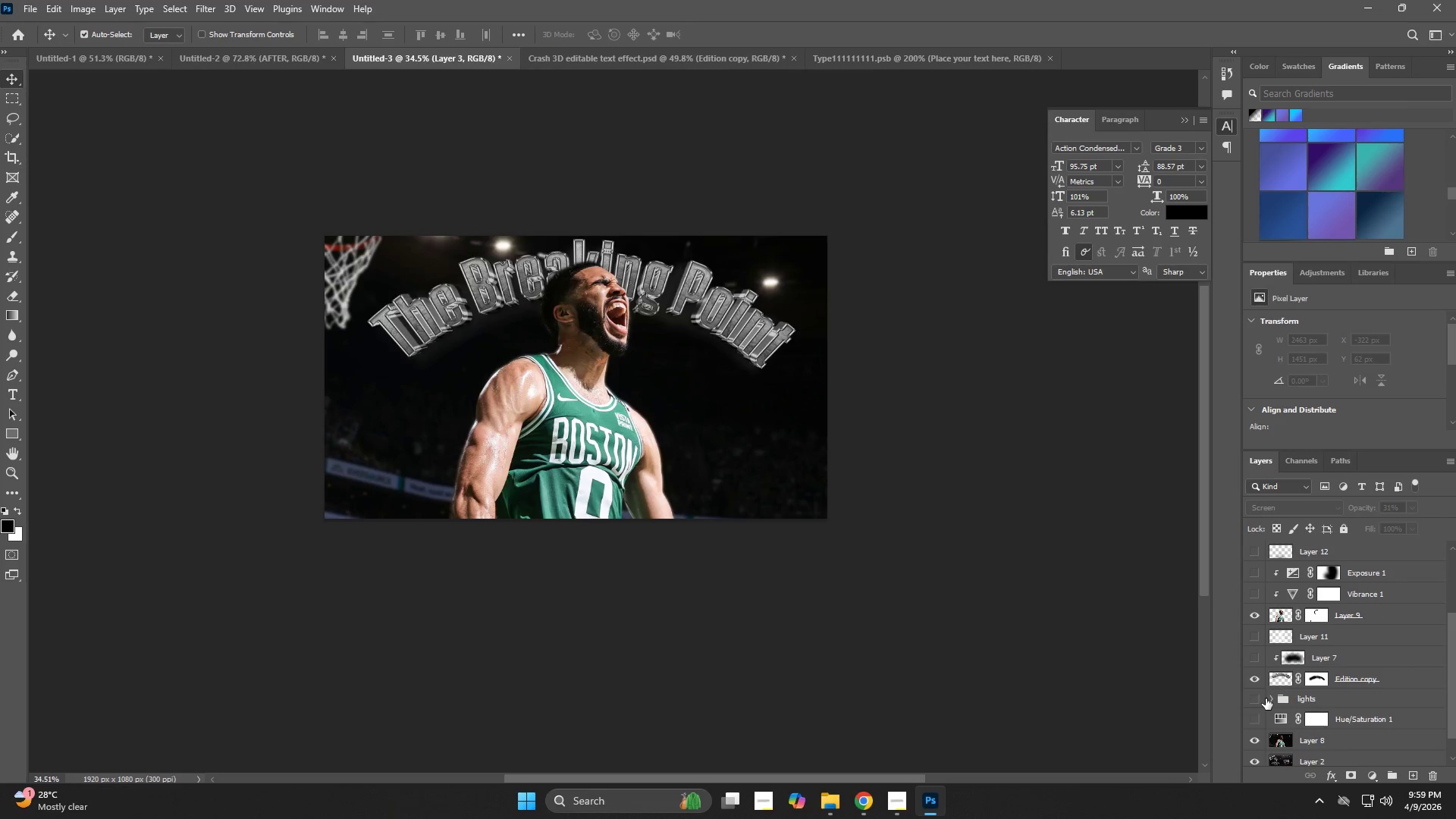 
scroll: coordinate [1266, 698], scroll_direction: down, amount: 2.0
 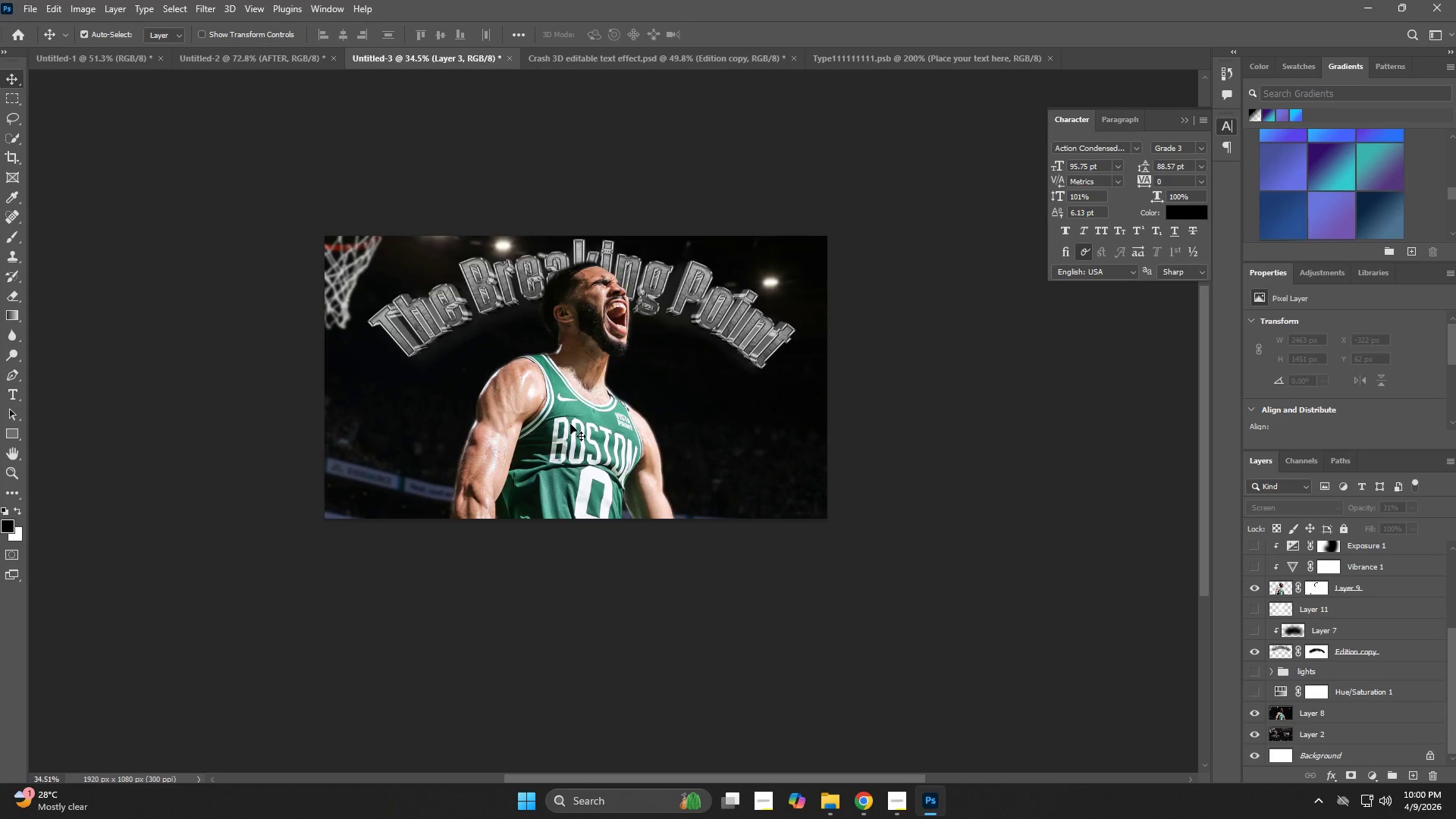 
key(Alt+Control+Shift+S)
 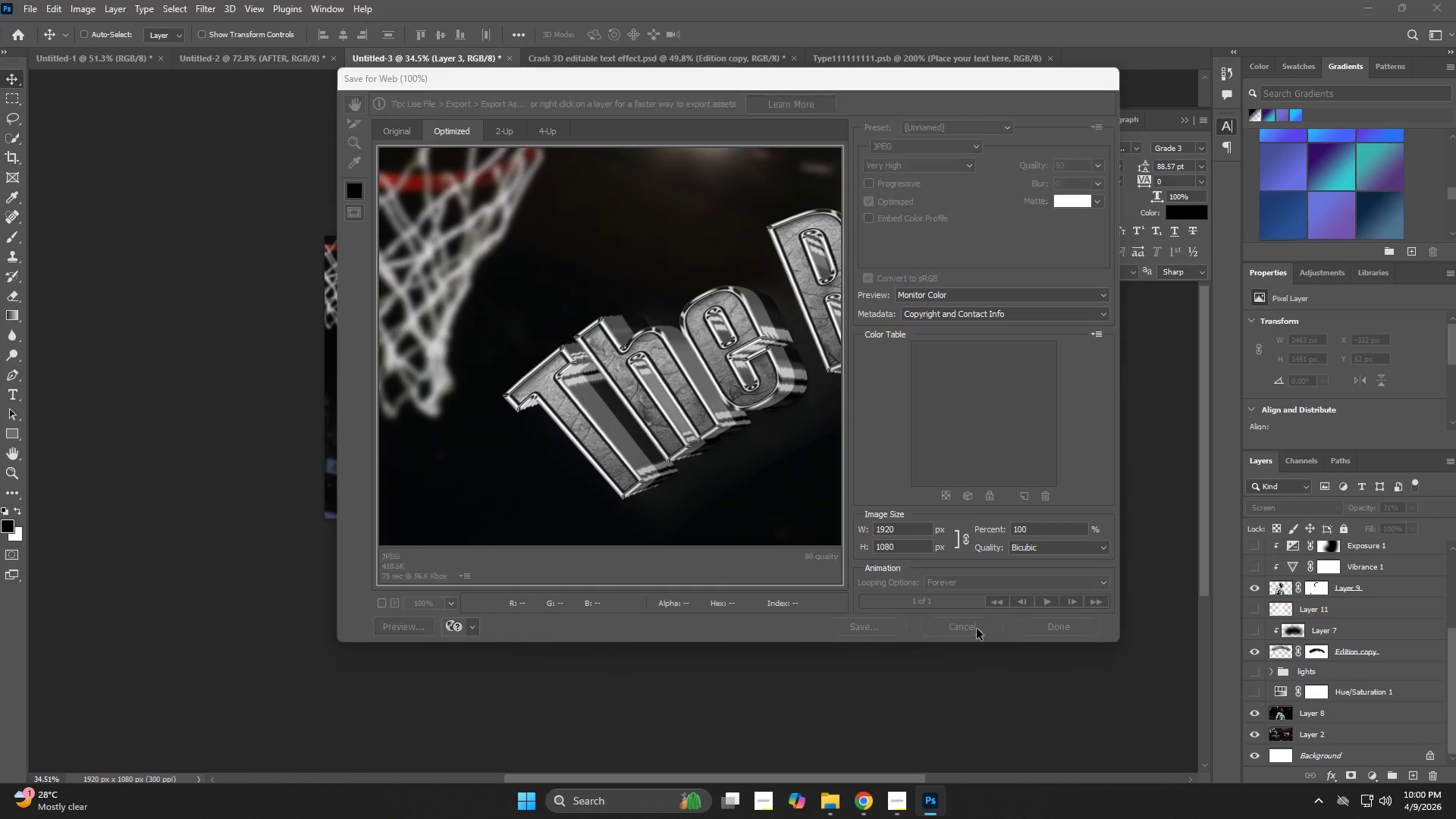 
key(Alt+Control+Shift+W)
 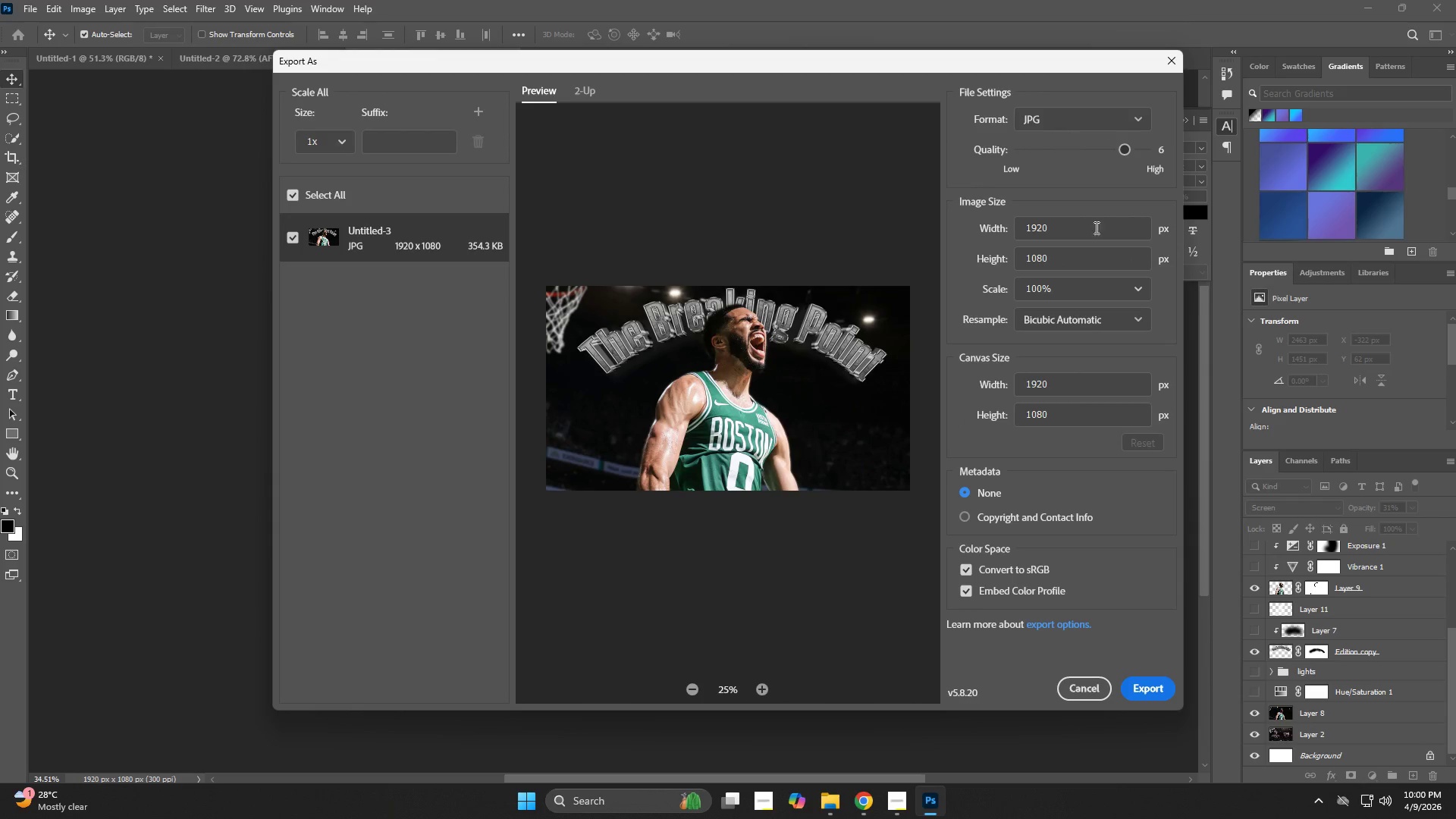 
left_click([1164, 694])
 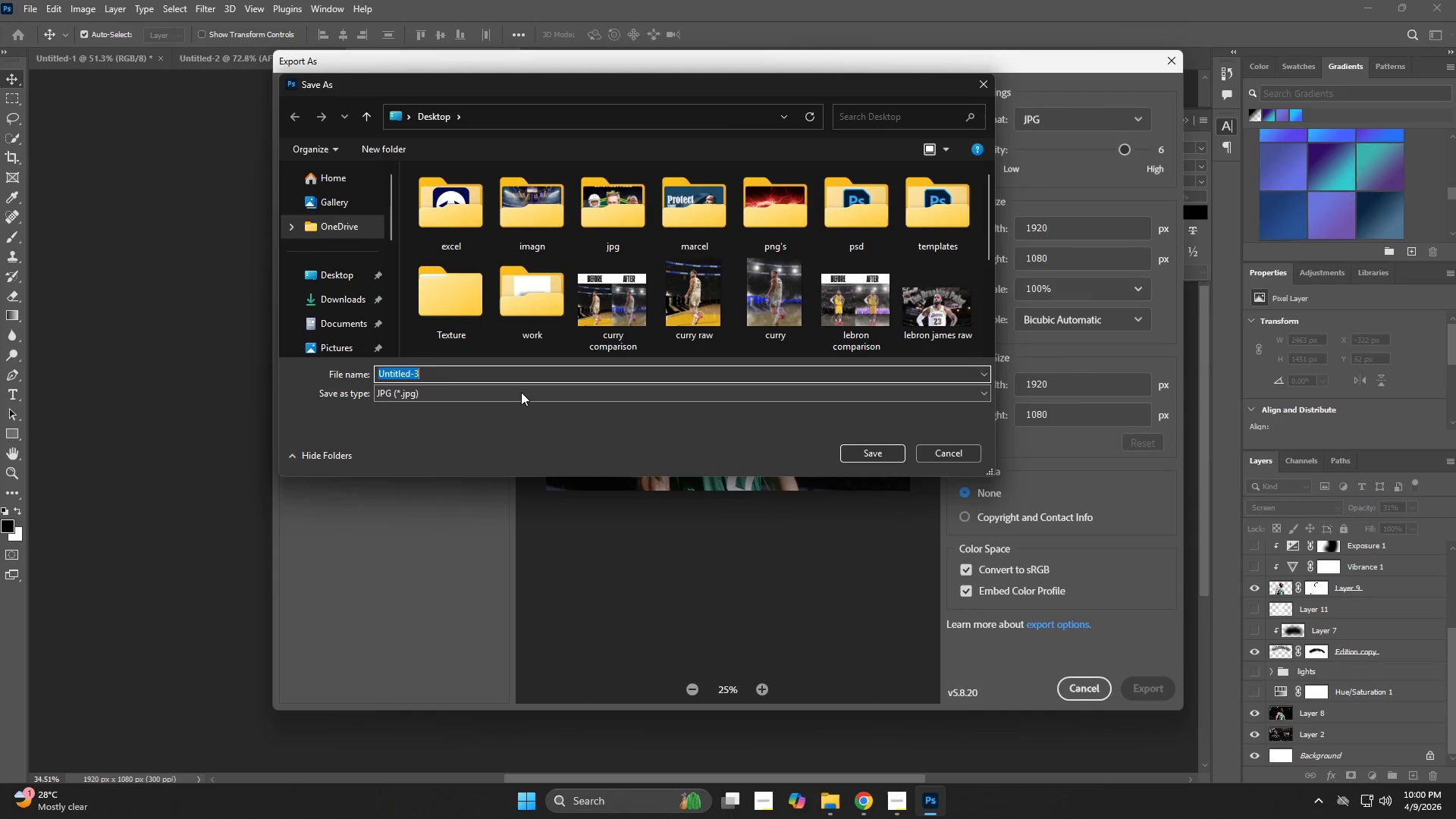 
type(tatum lanscape raw)
 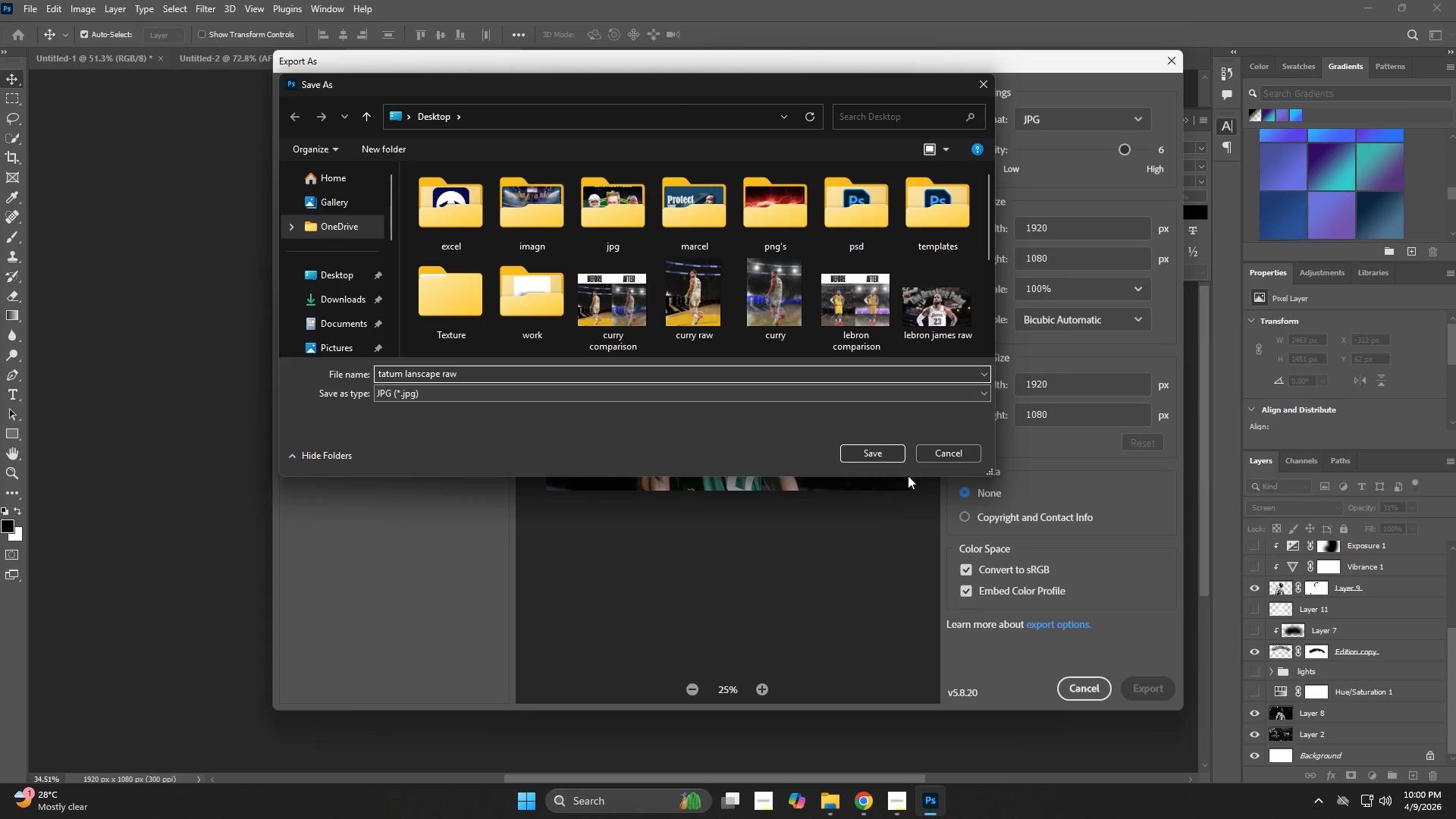 
left_click([893, 453])
 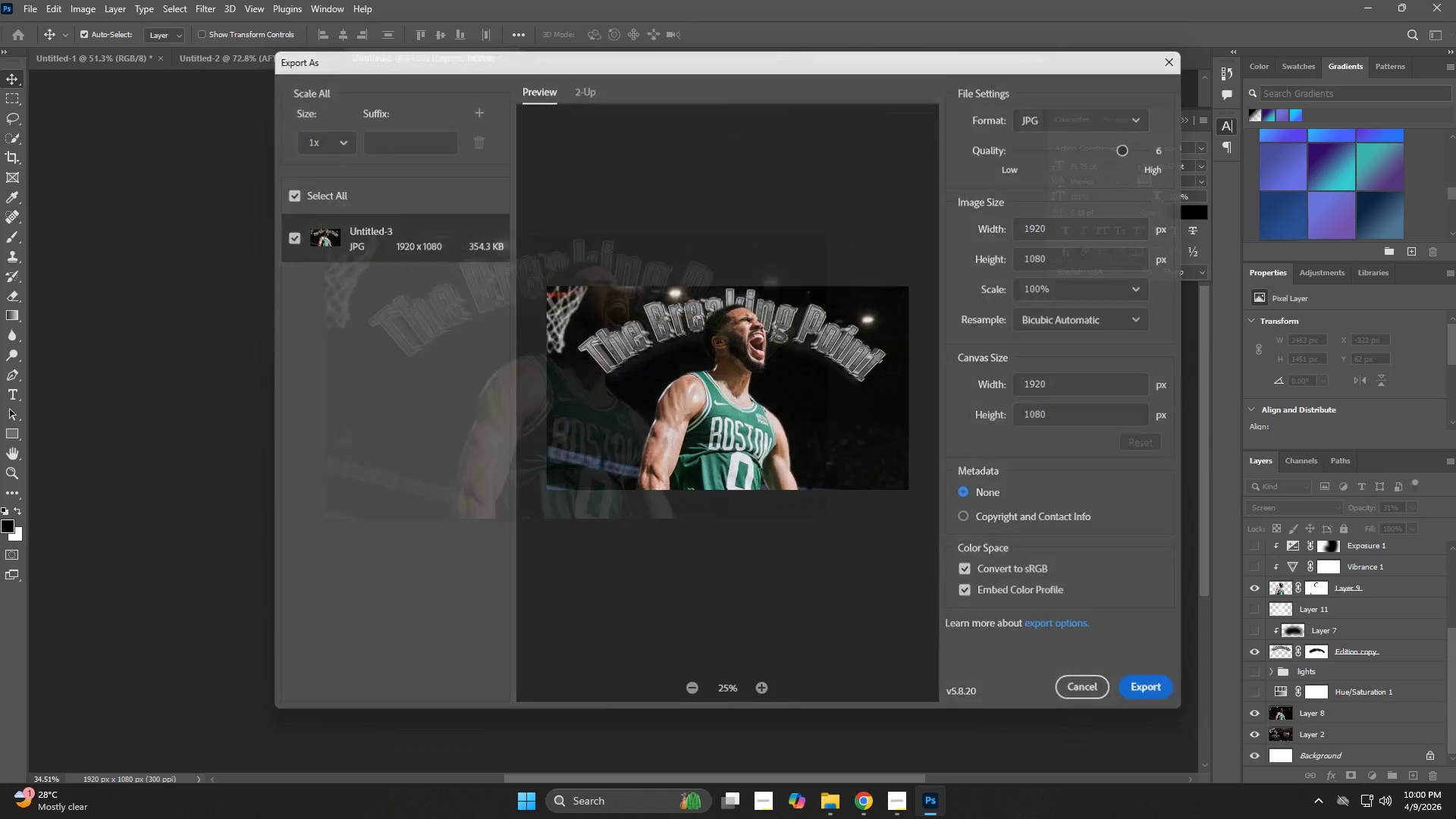 
left_click([1455, 818])
 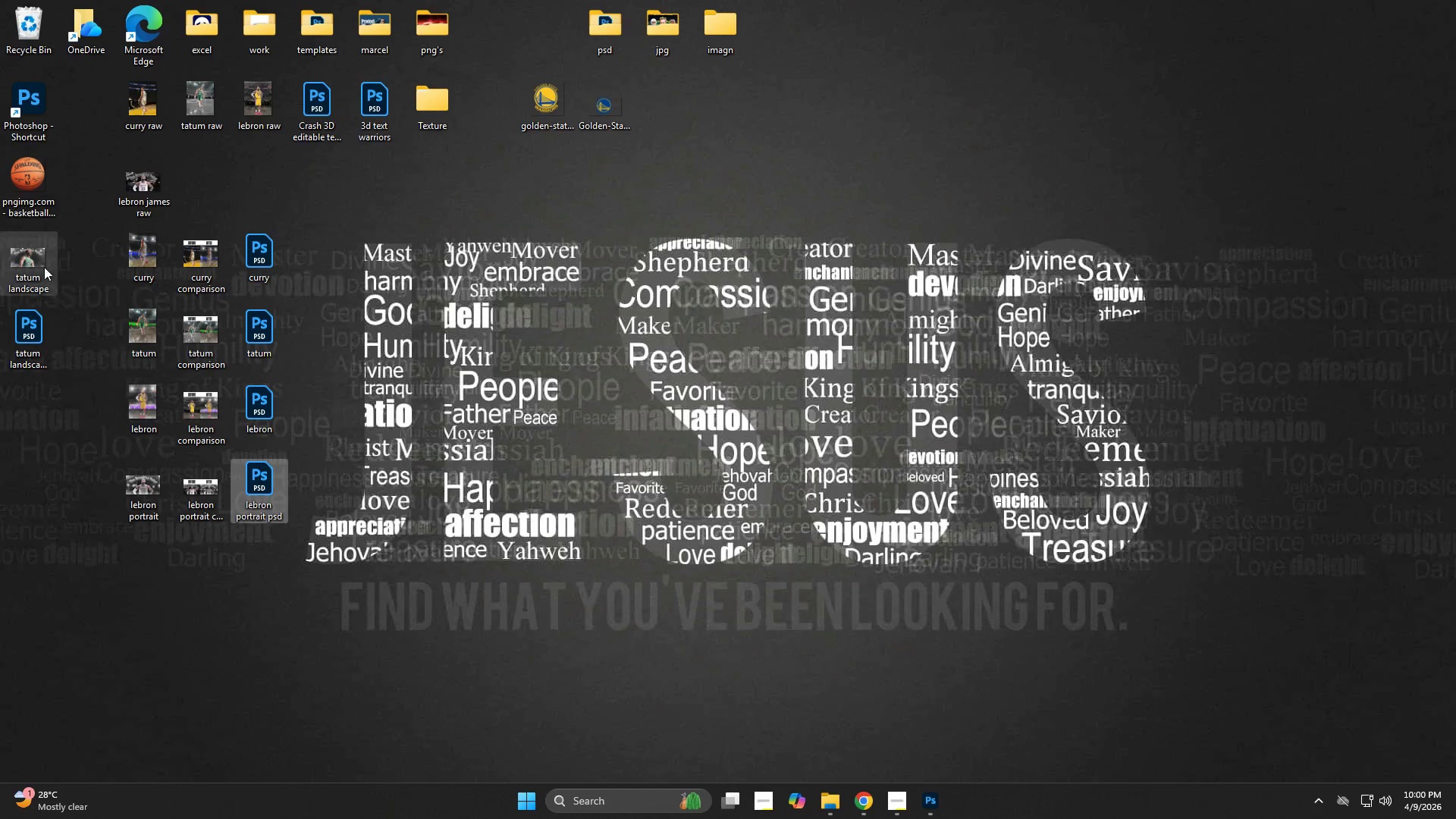 
left_click_drag(start_coordinate=[33, 263], to_coordinate=[136, 566])
 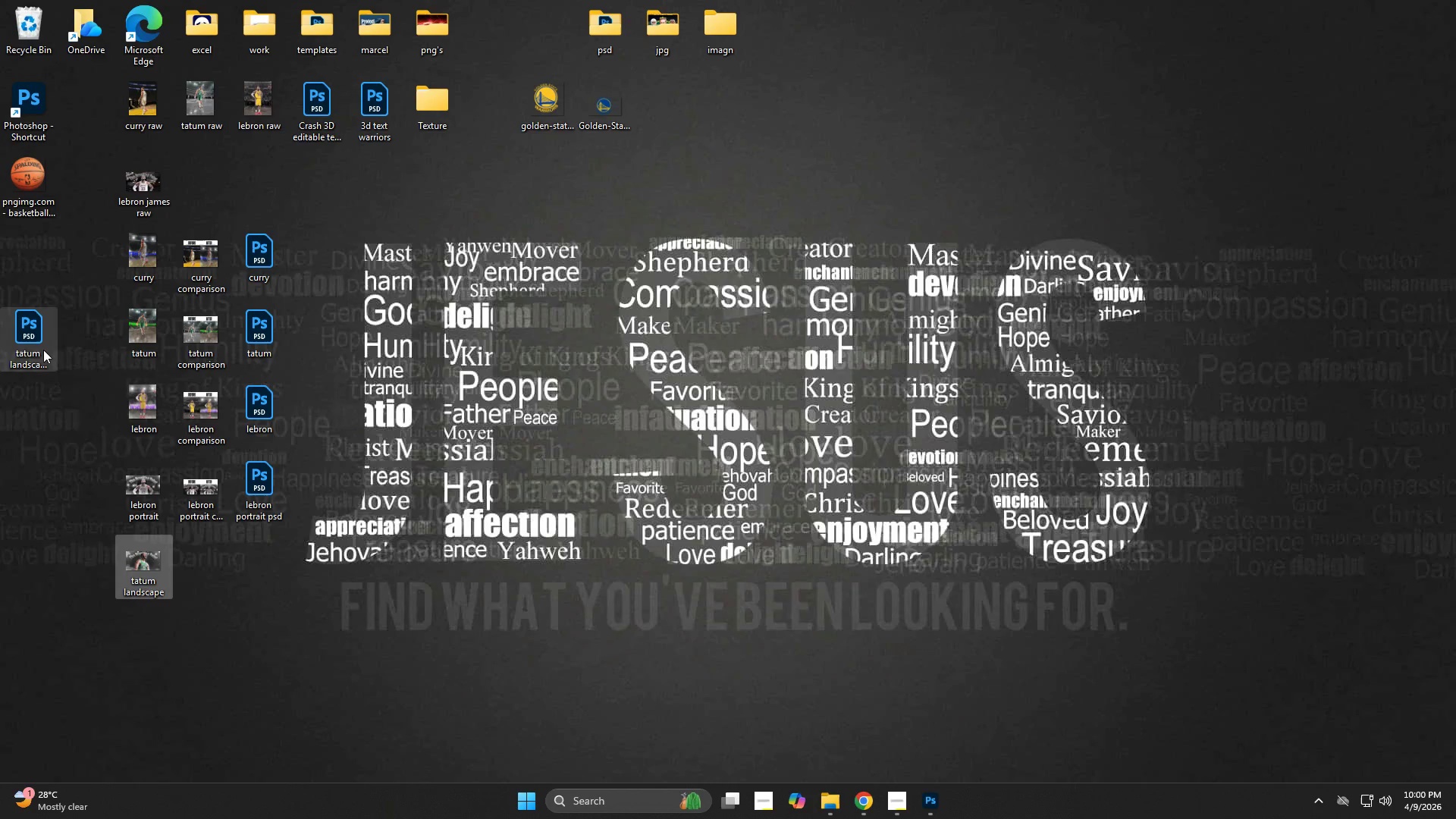 
left_click_drag(start_coordinate=[32, 335], to_coordinate=[267, 577])
 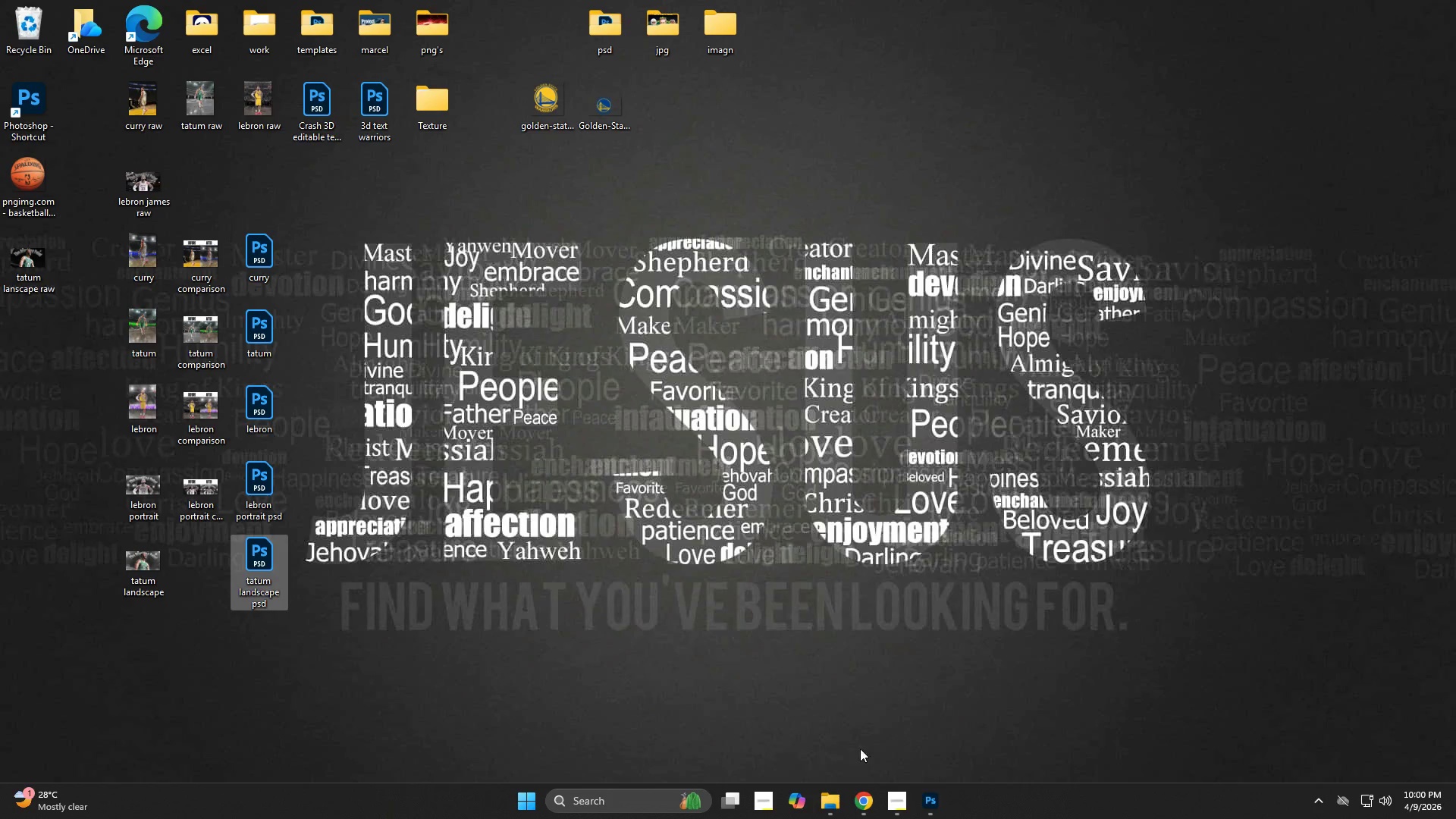 
left_click([937, 802])
 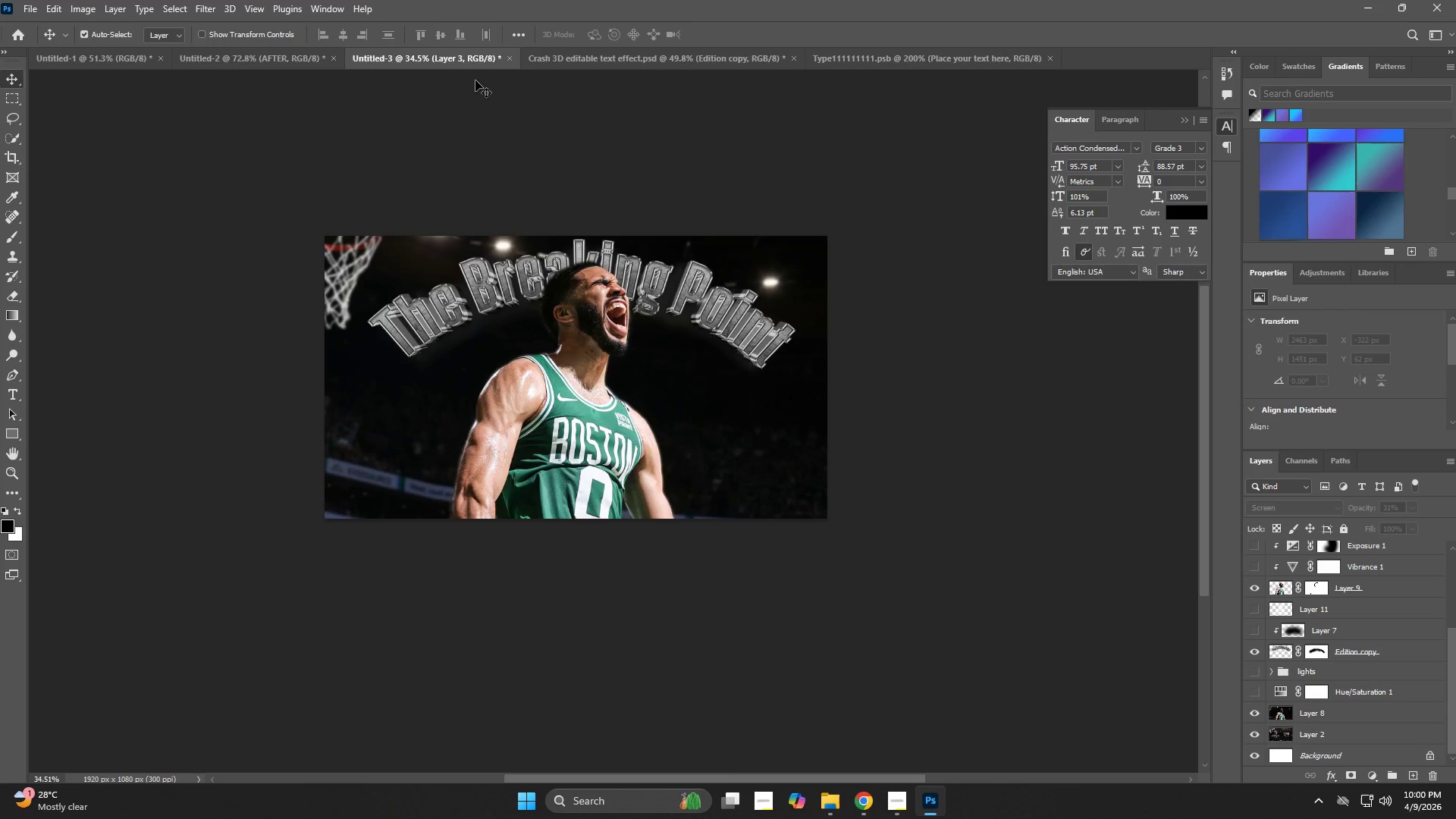 
left_click([266, 58])
 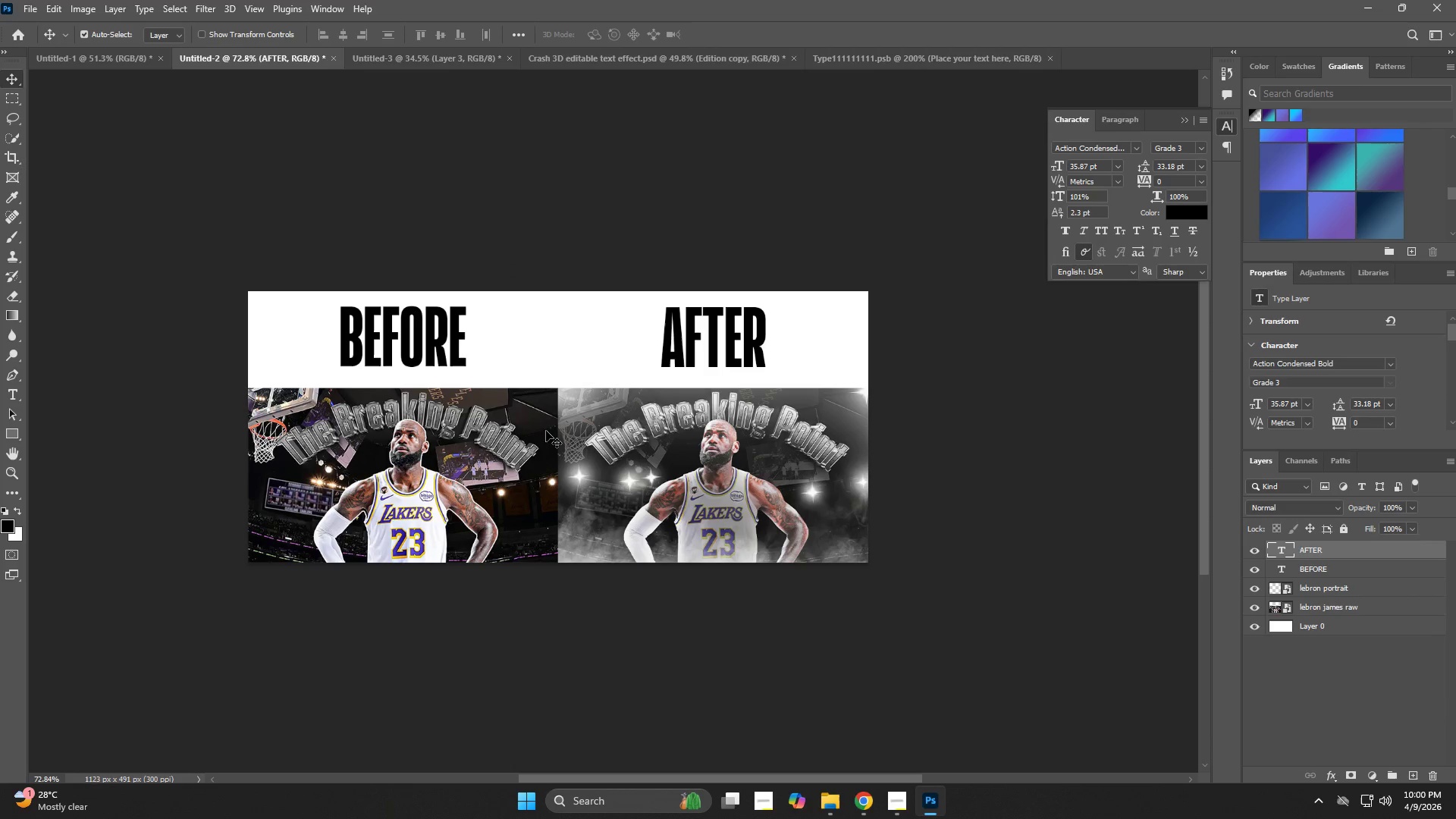 
key(V)
 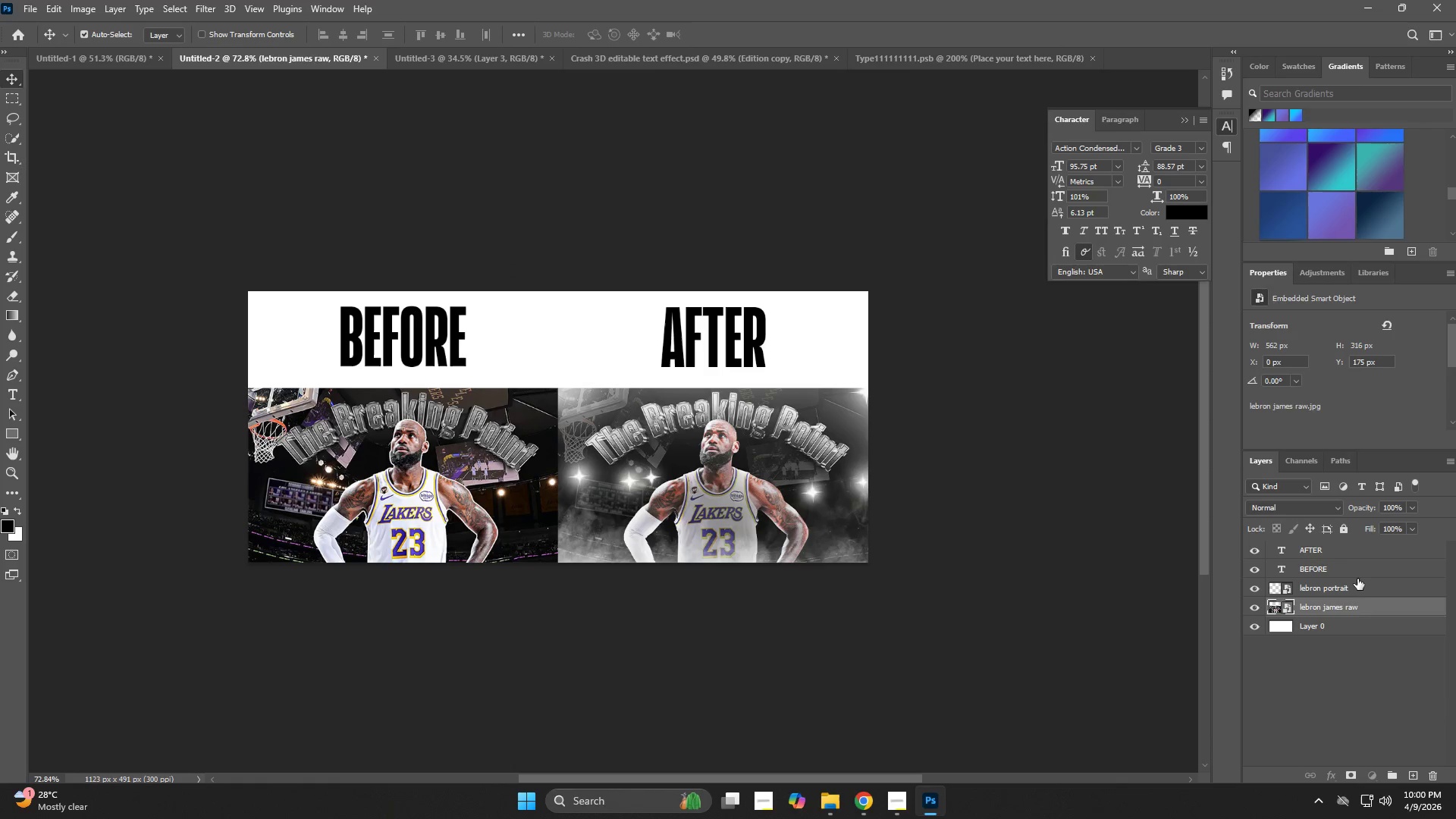 
double_click([1357, 588])
 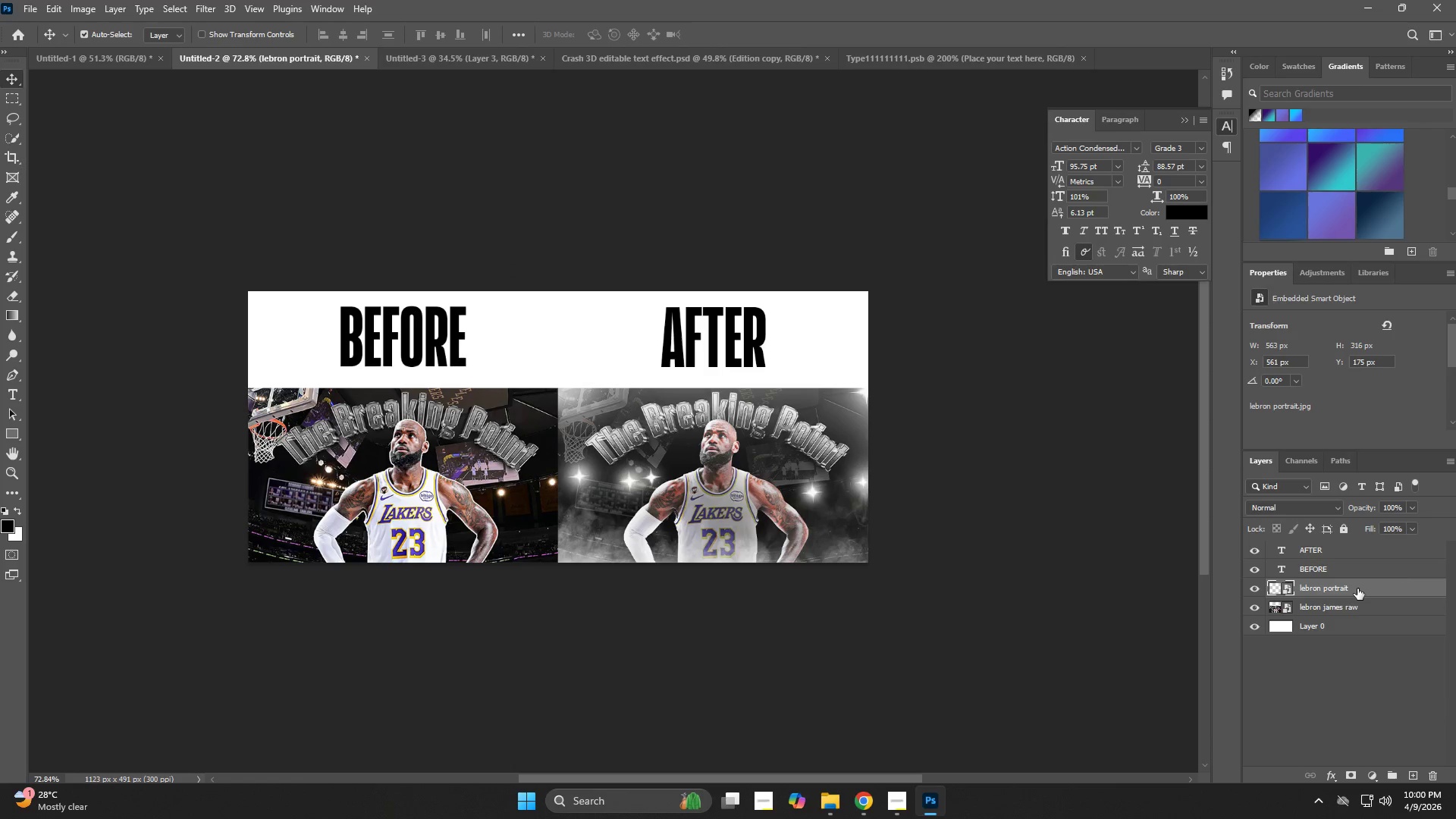 
key(Alt+Tab)
 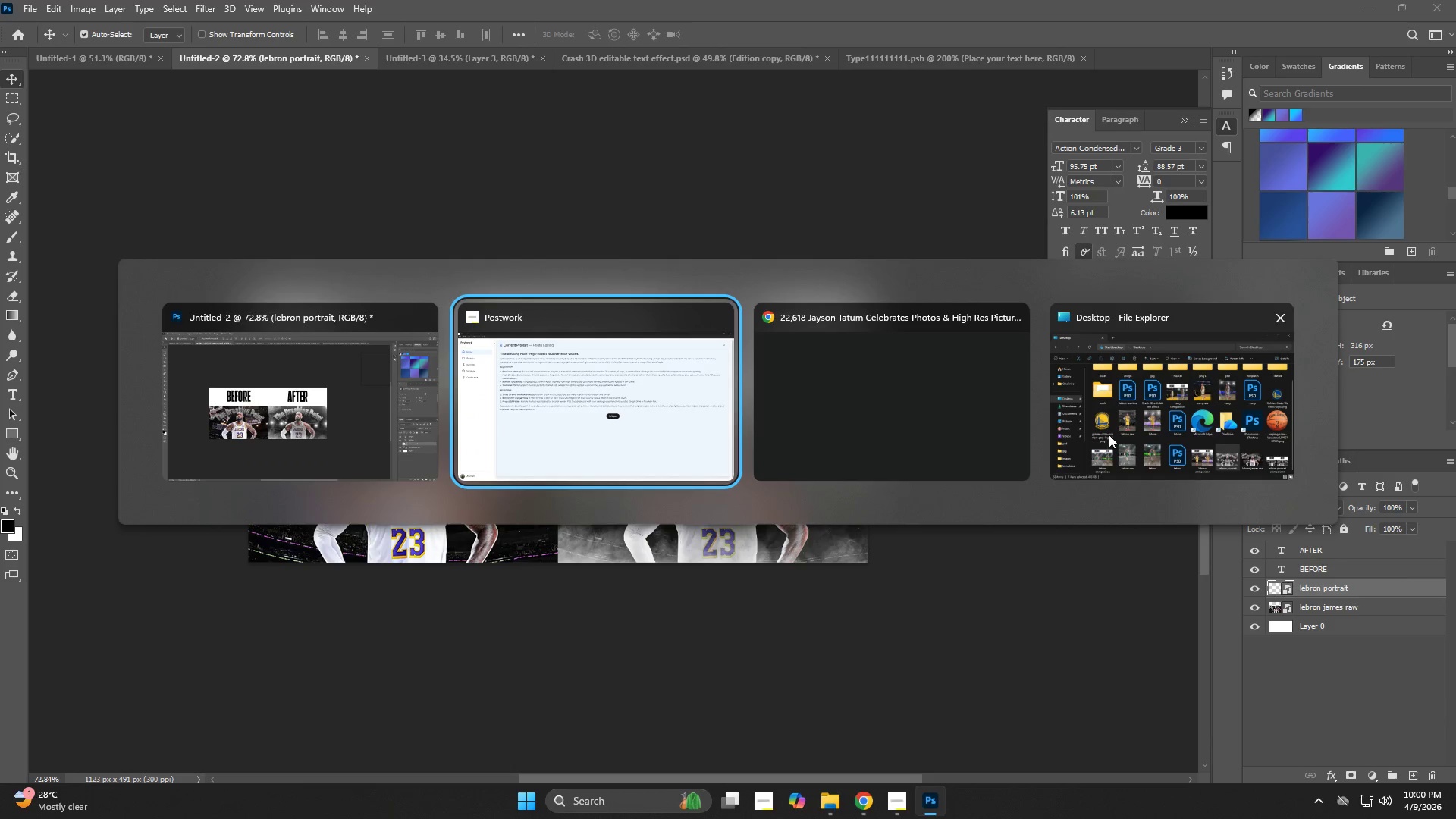 
left_click([1109, 435])
 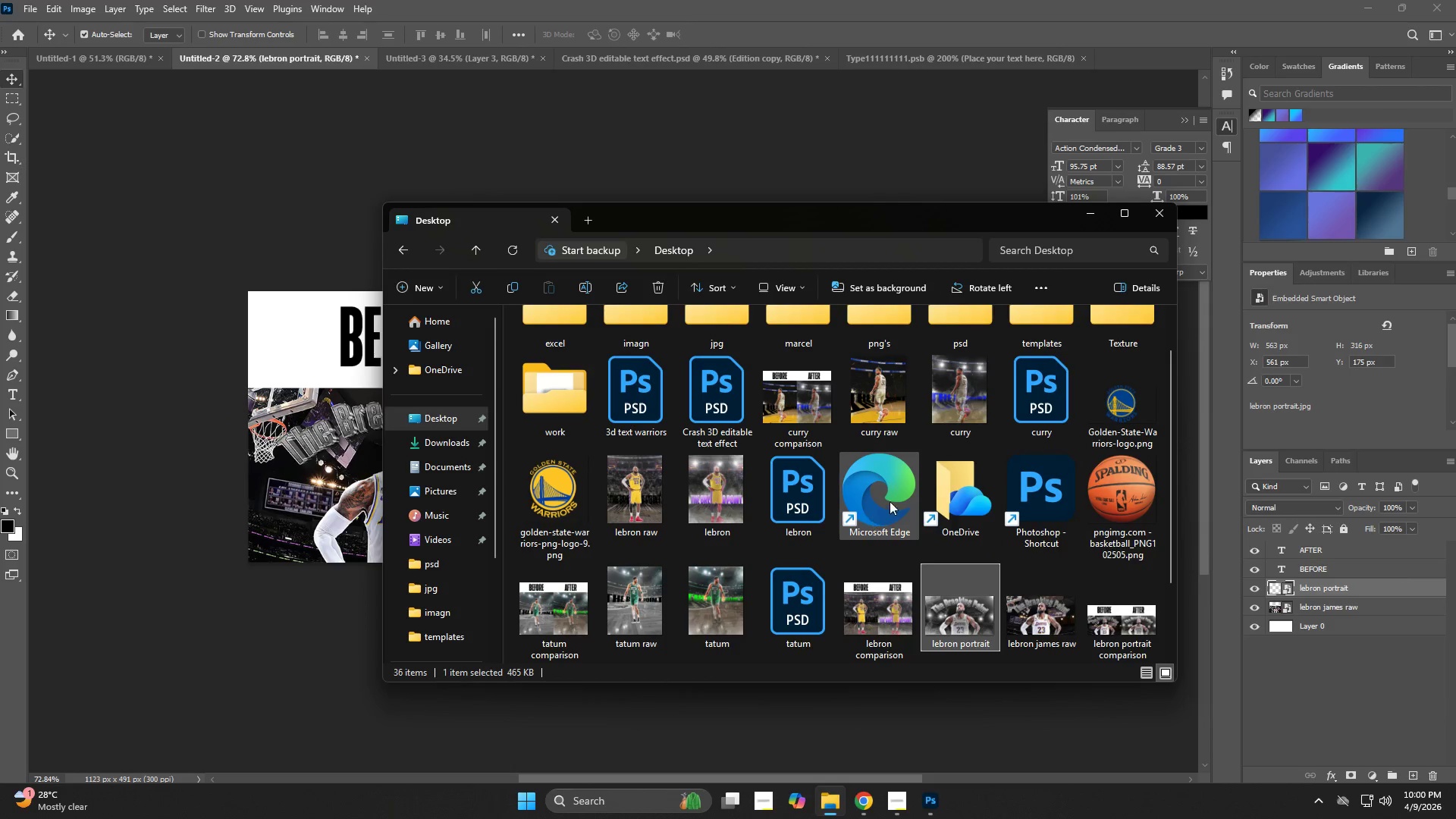 
scroll: coordinate [971, 552], scroll_direction: down, amount: 1.0
 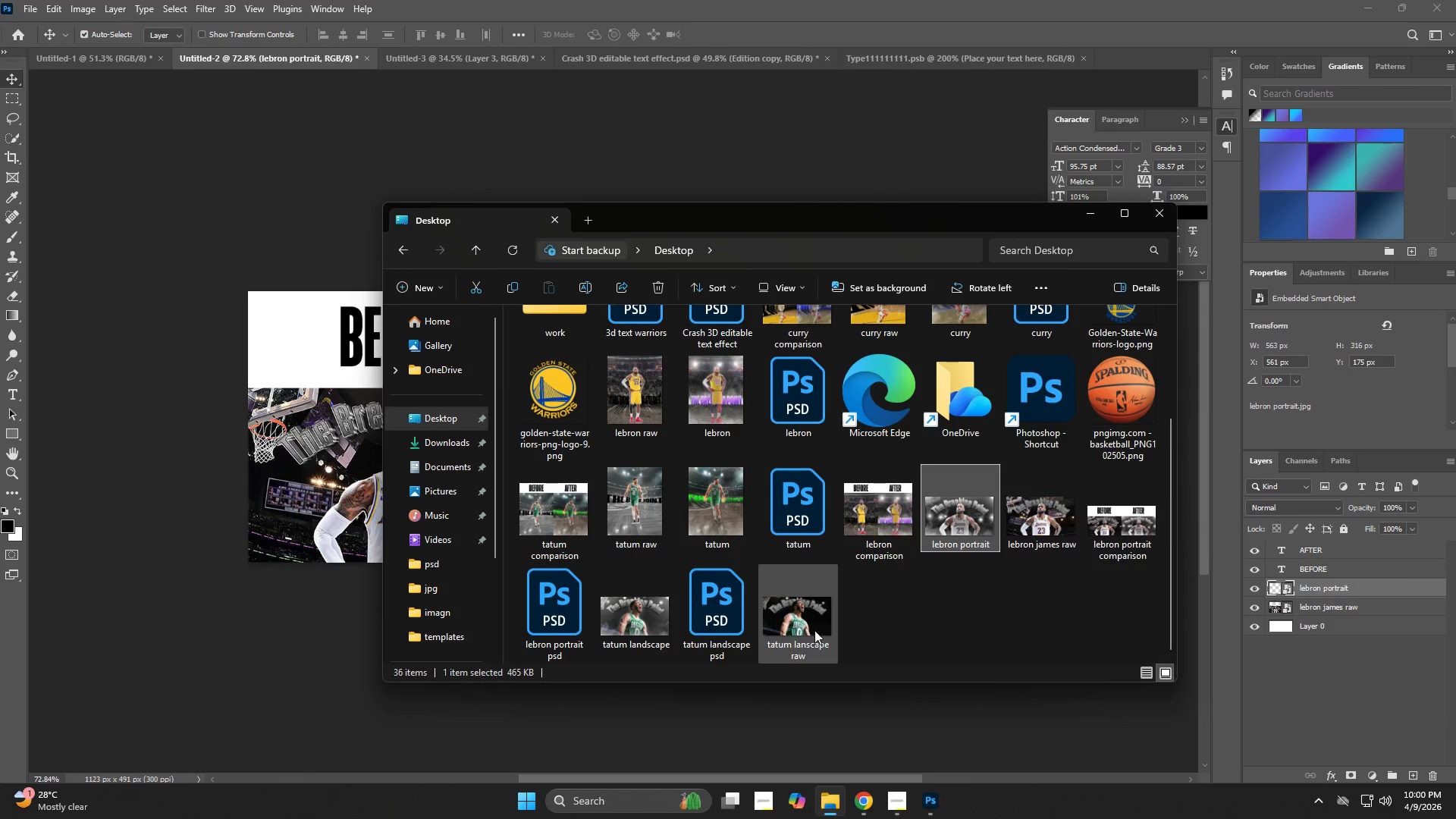 
left_click_drag(start_coordinate=[809, 624], to_coordinate=[212, 525])
 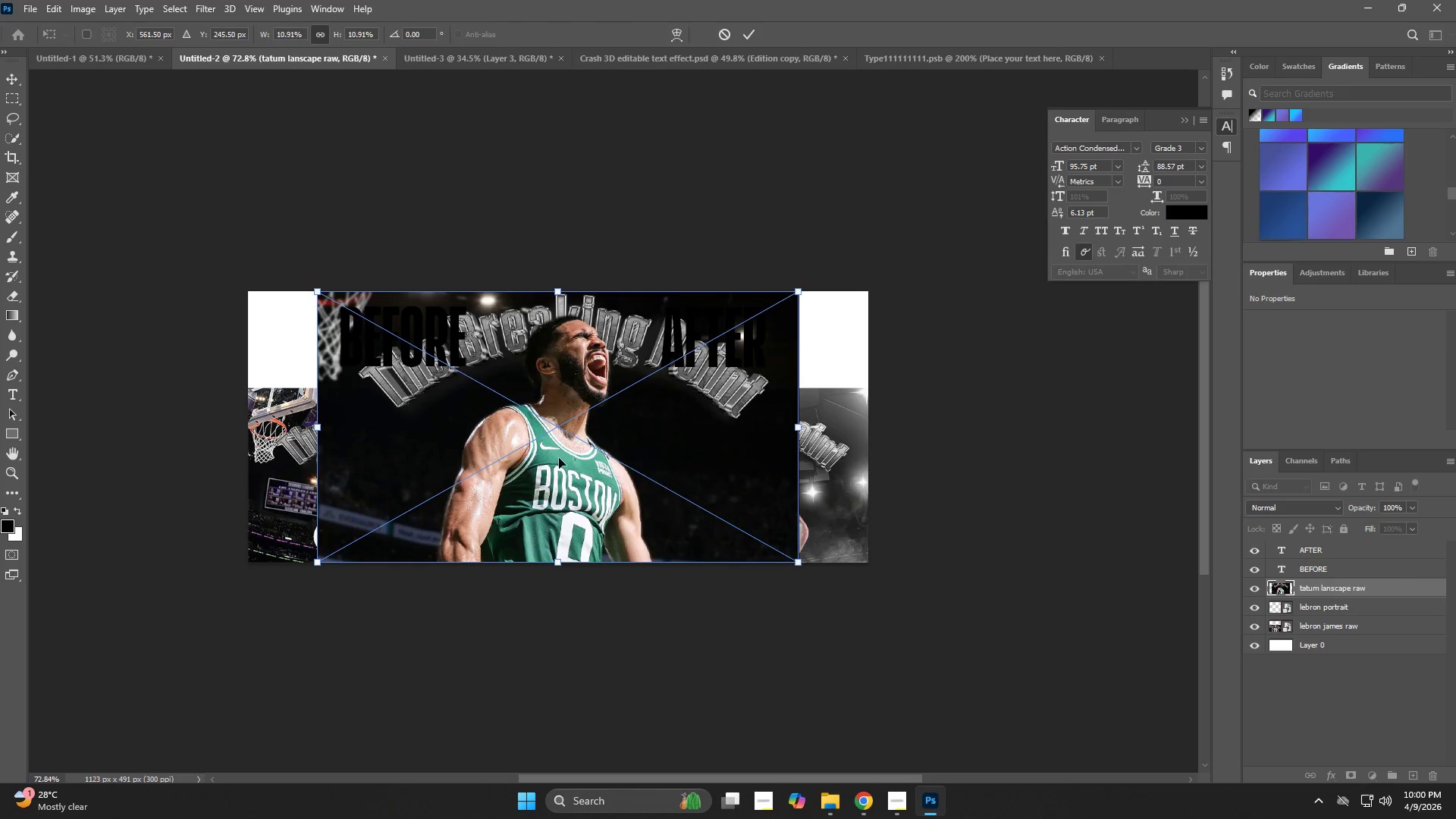 
left_click_drag(start_coordinate=[577, 450], to_coordinate=[513, 457])
 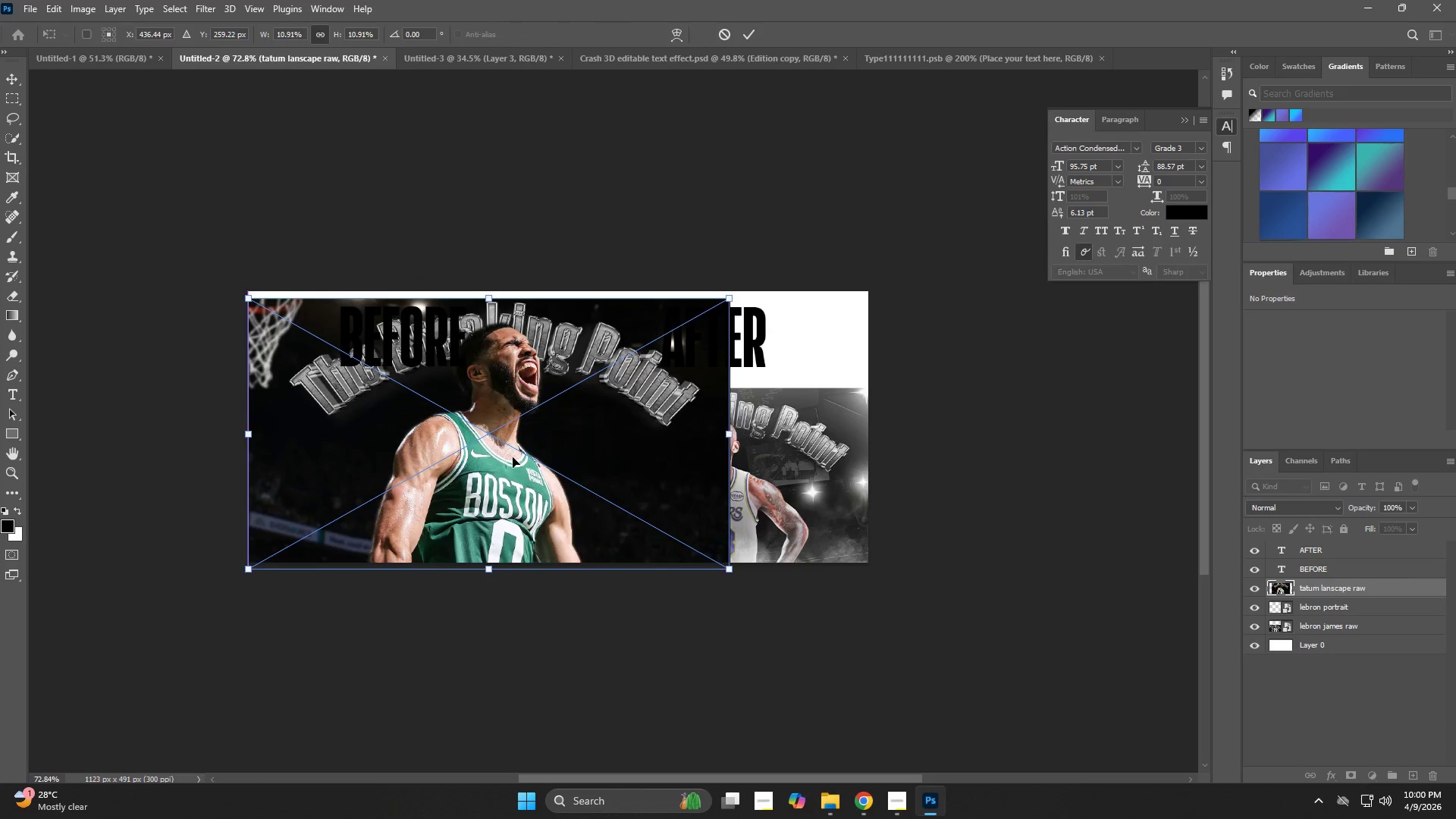 
left_click_drag(start_coordinate=[513, 457], to_coordinate=[513, 449])
 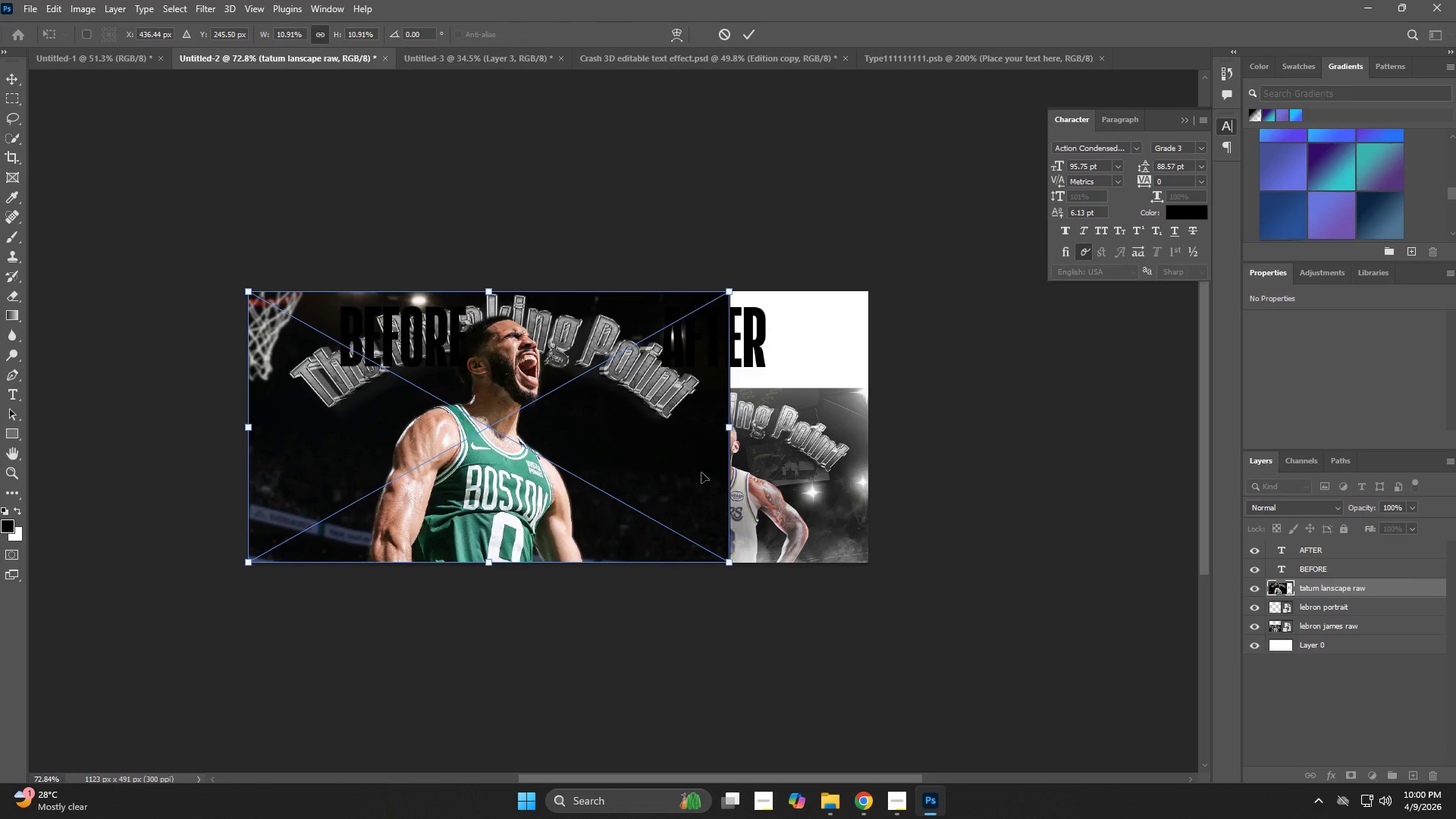 
key(Control+T)
 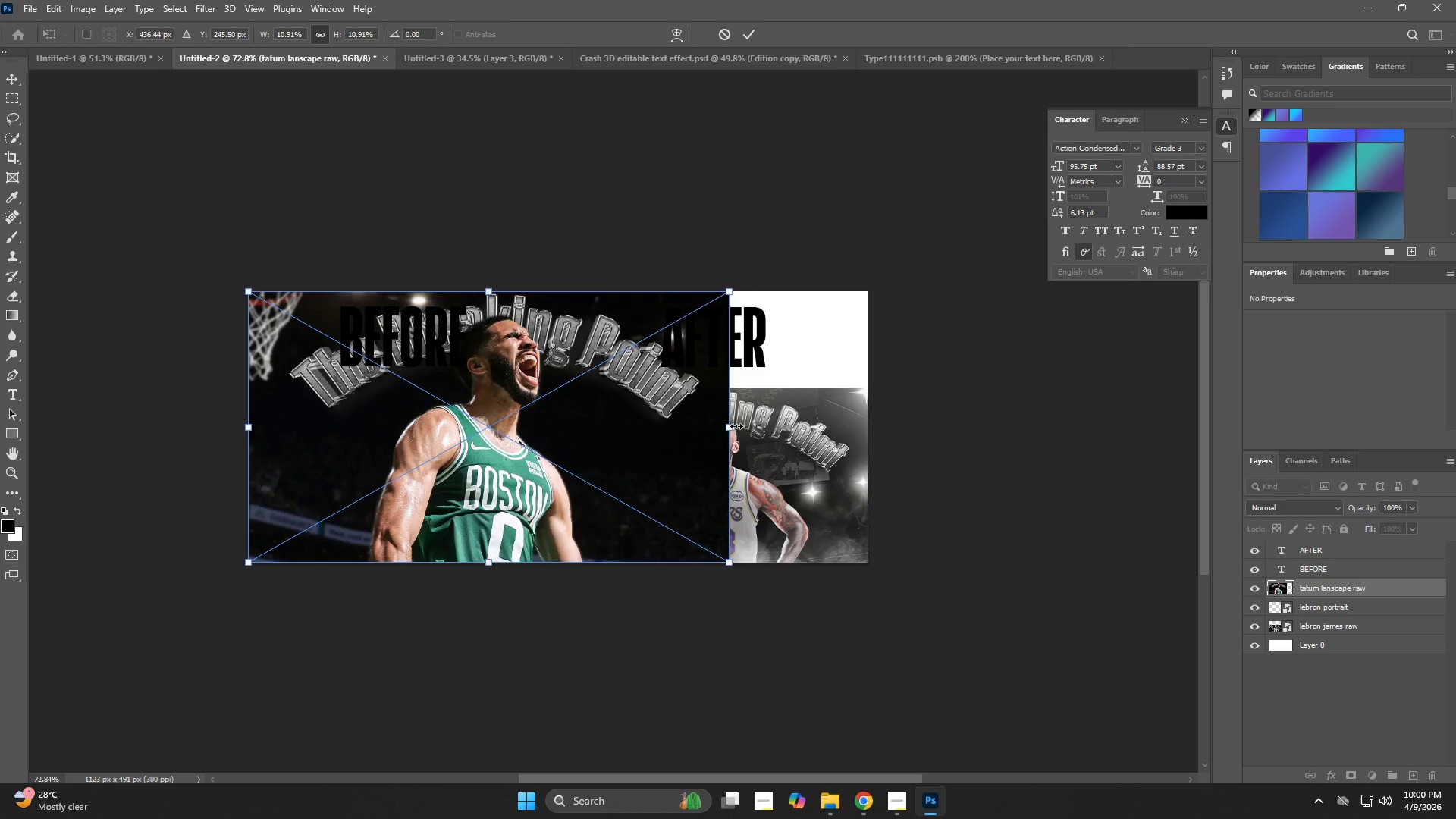 
left_click_drag(start_coordinate=[737, 425], to_coordinate=[564, 466])
 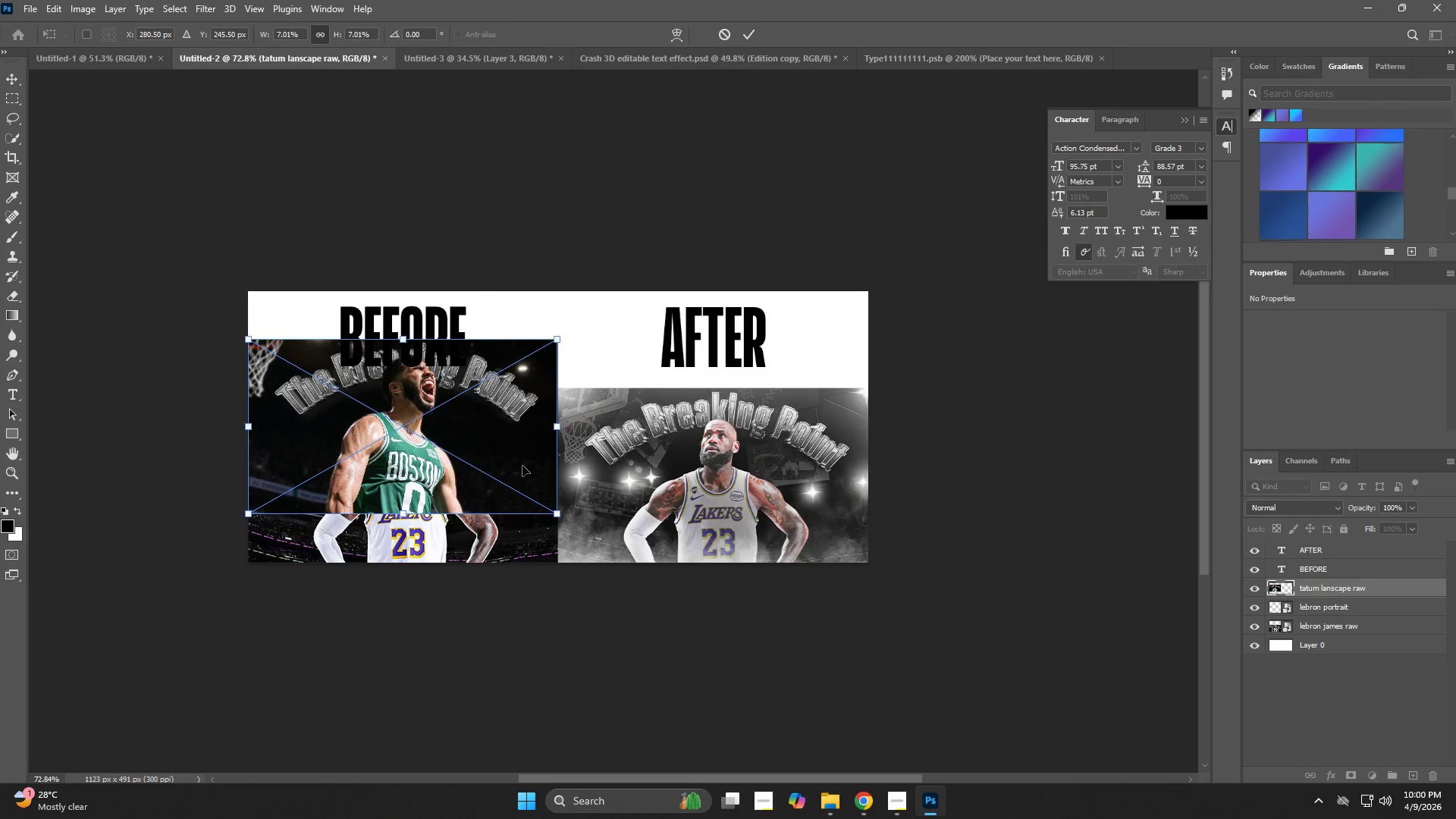 
left_click_drag(start_coordinate=[519, 463], to_coordinate=[519, 509])
 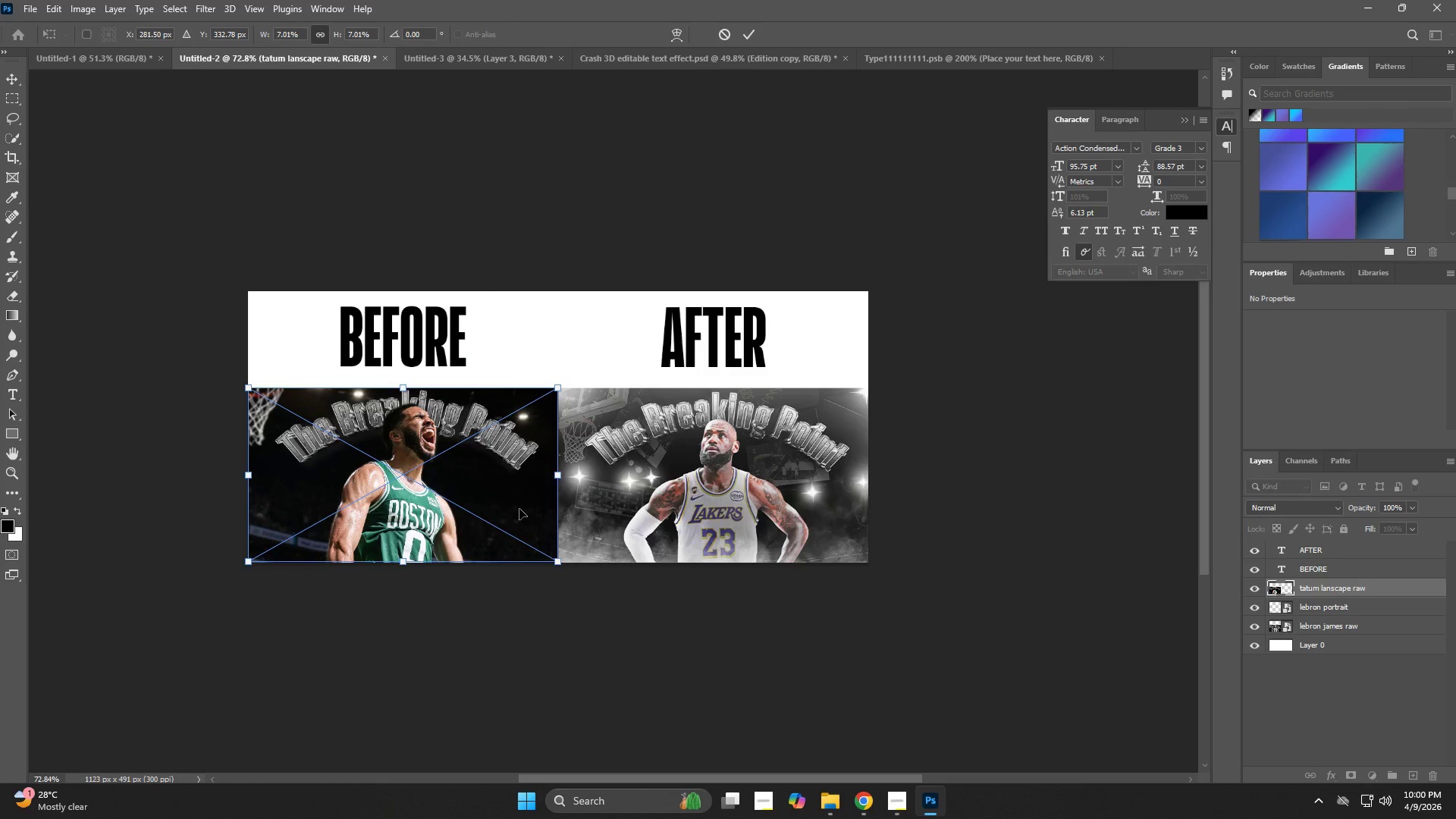 
key(NumpadEnter)
 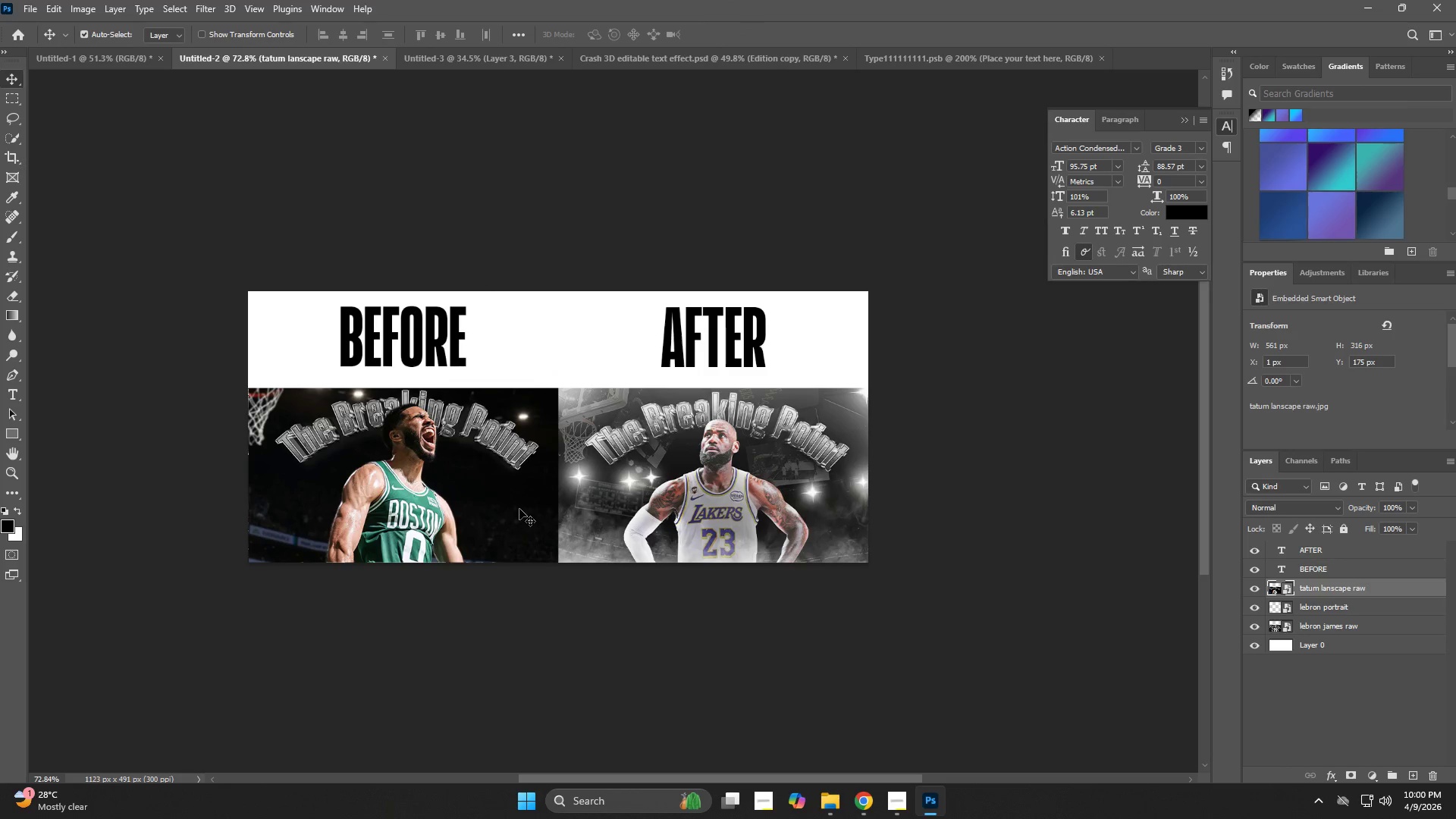 
key(Alt+Tab)
 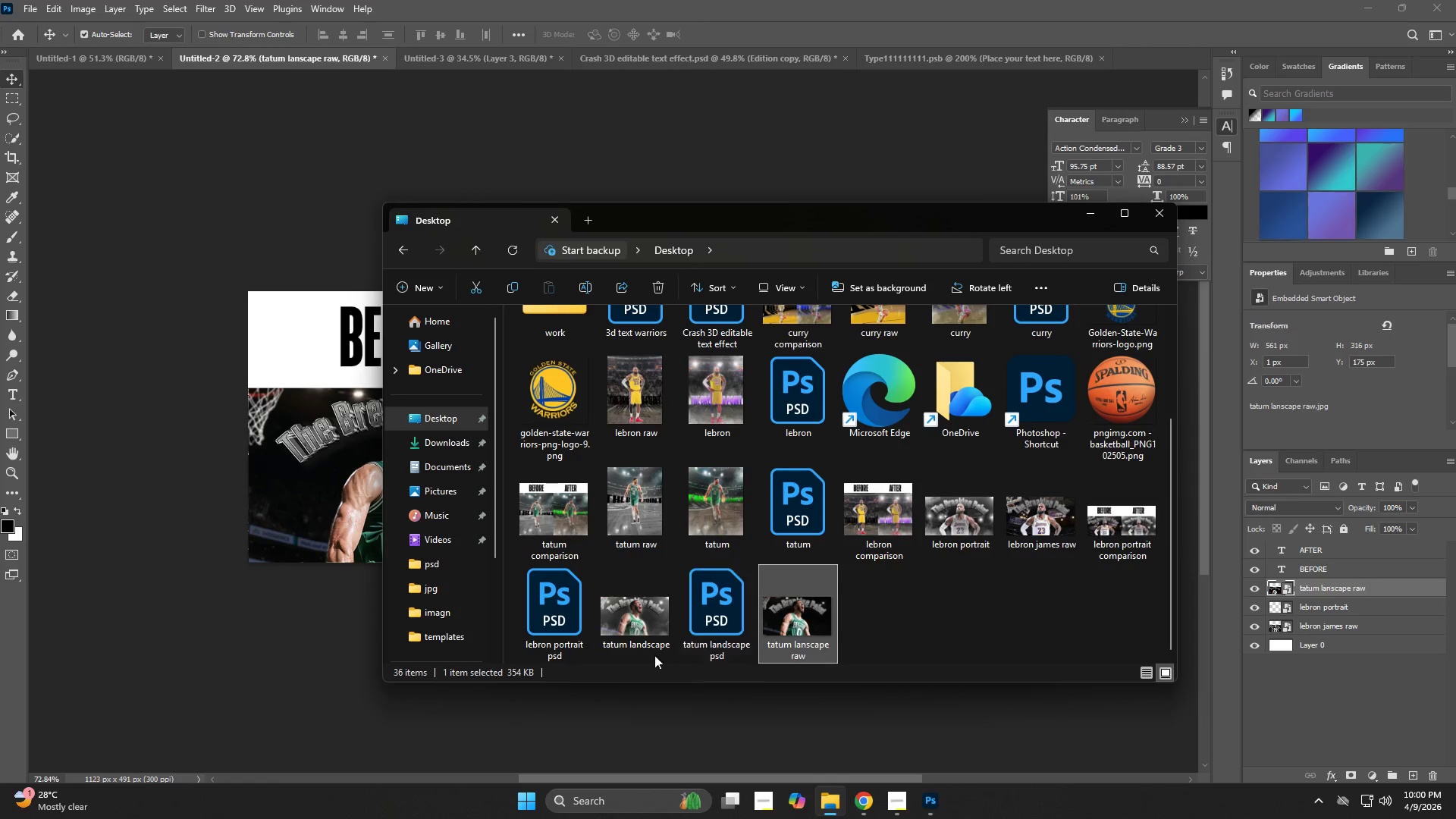 
left_click_drag(start_coordinate=[642, 622], to_coordinate=[227, 535])
 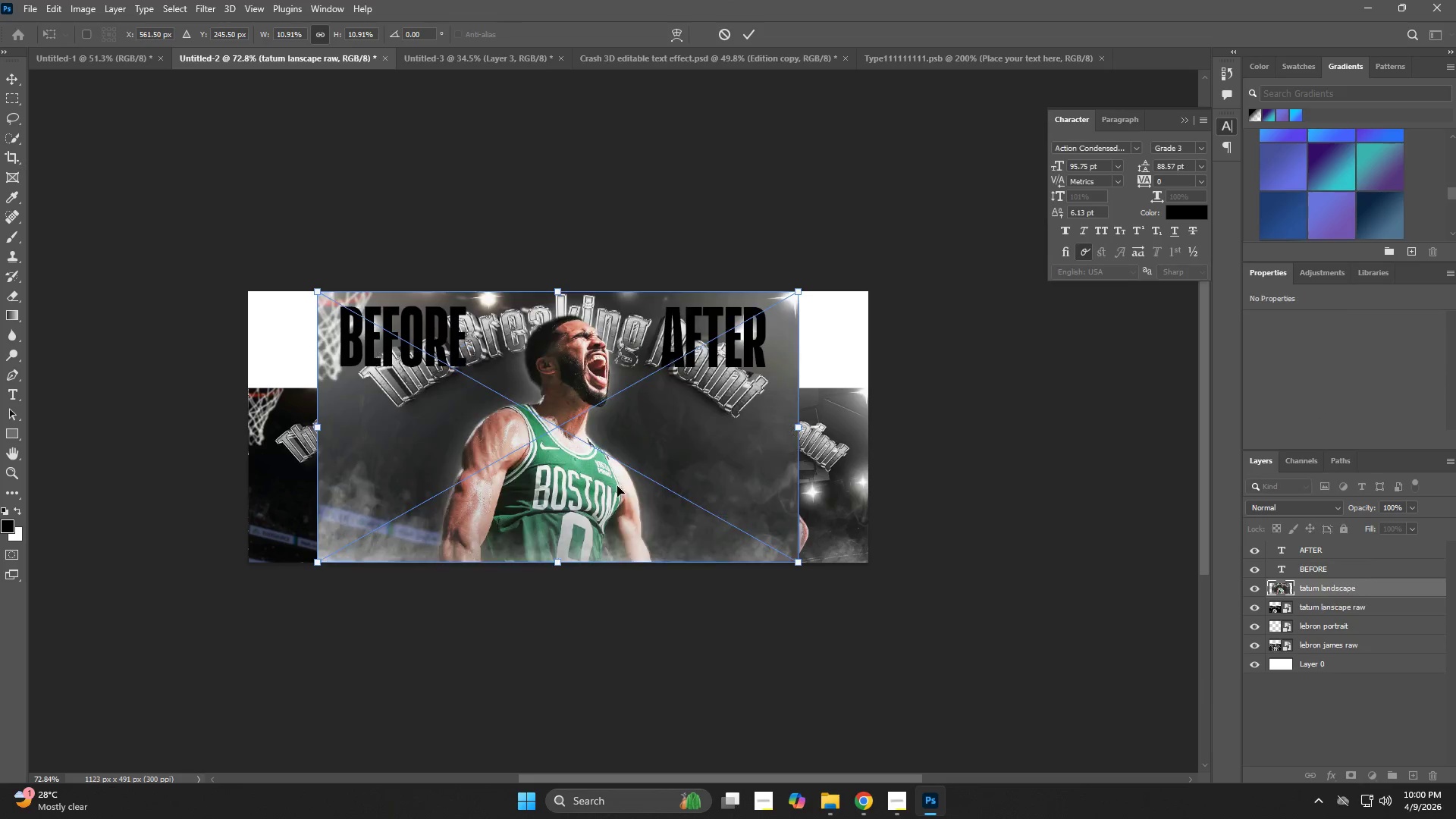 
key(Control+ControlLeft)
 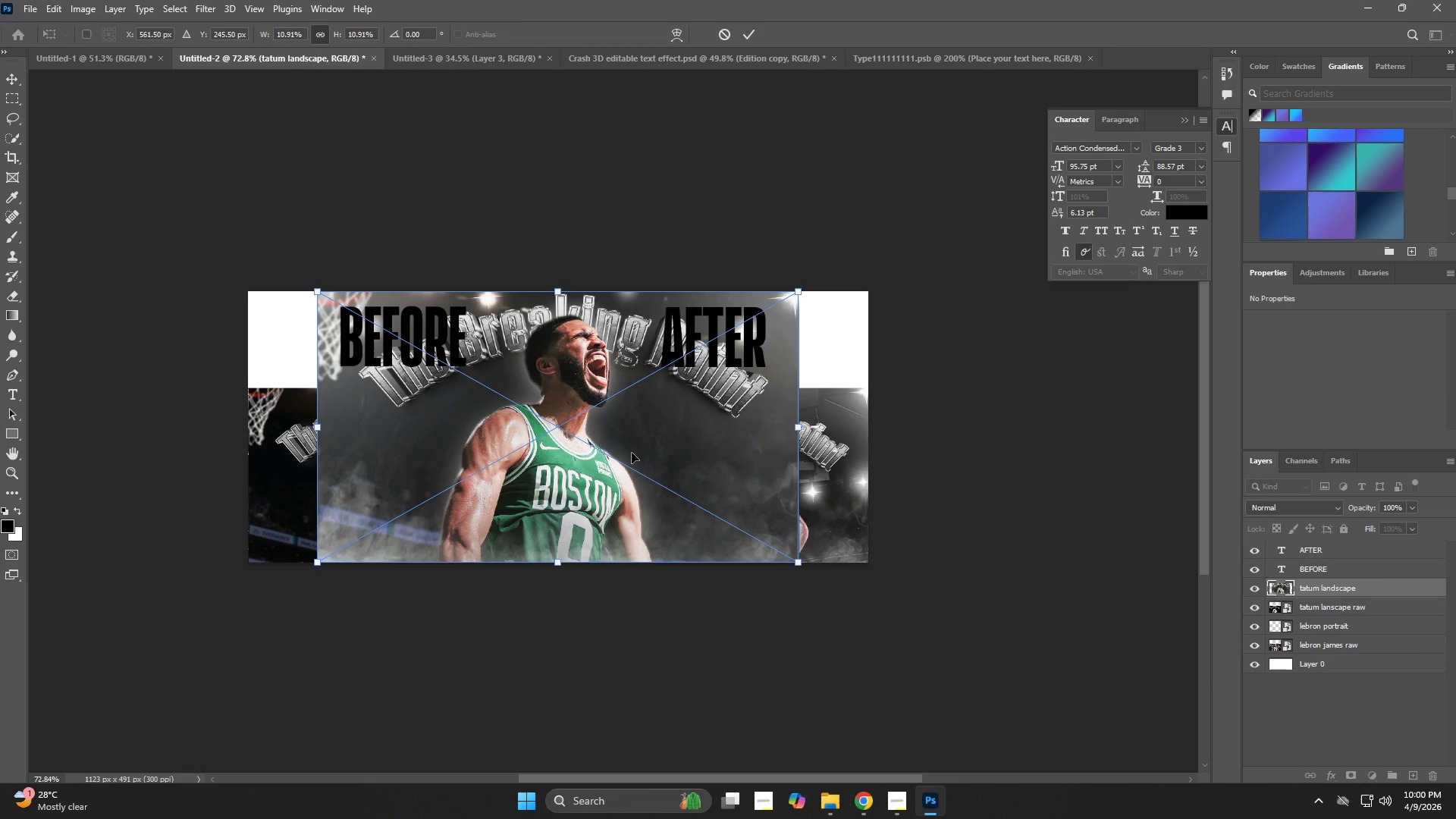 
key(Control+T)
 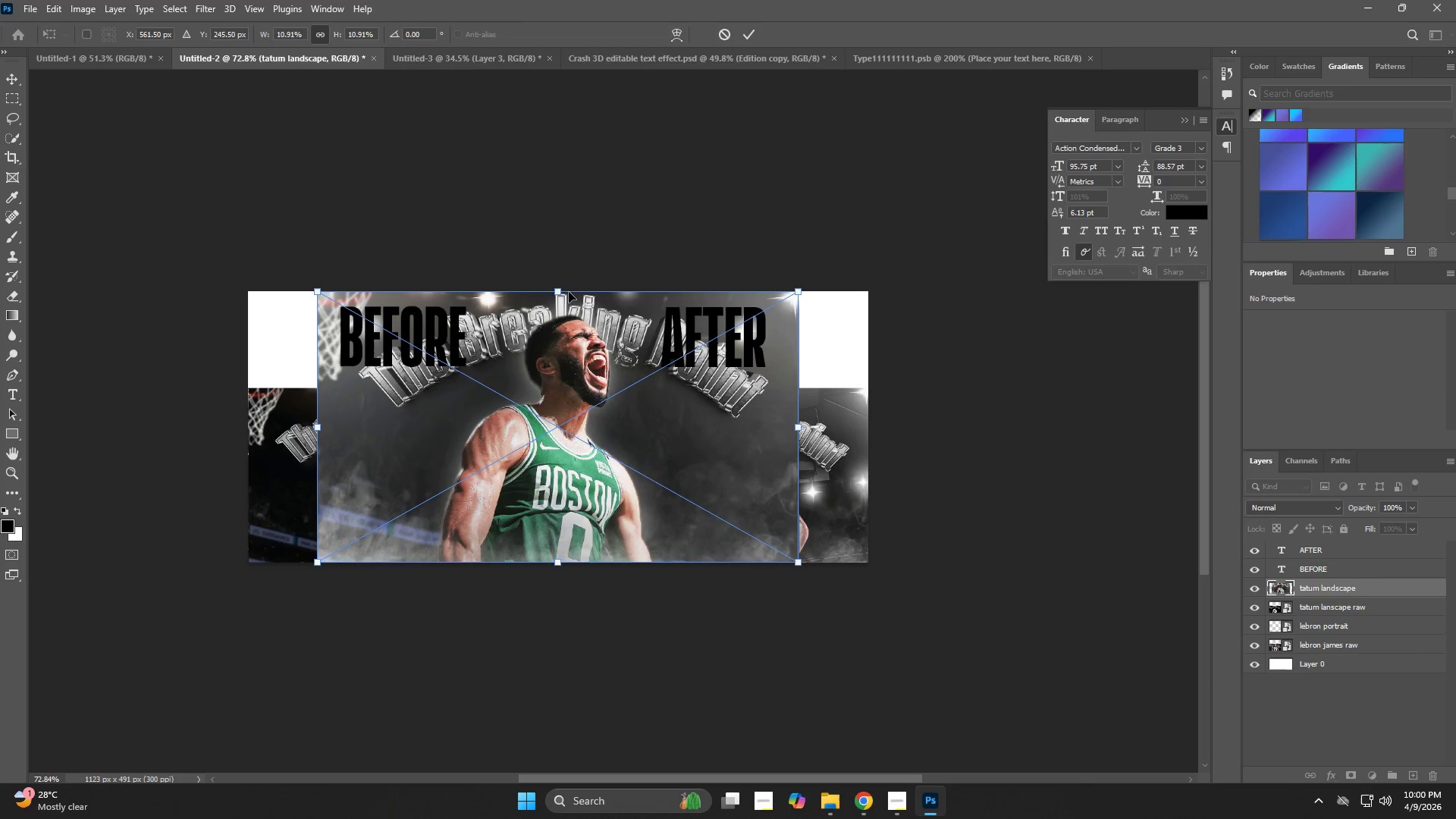 
left_click_drag(start_coordinate=[562, 288], to_coordinate=[578, 379])
 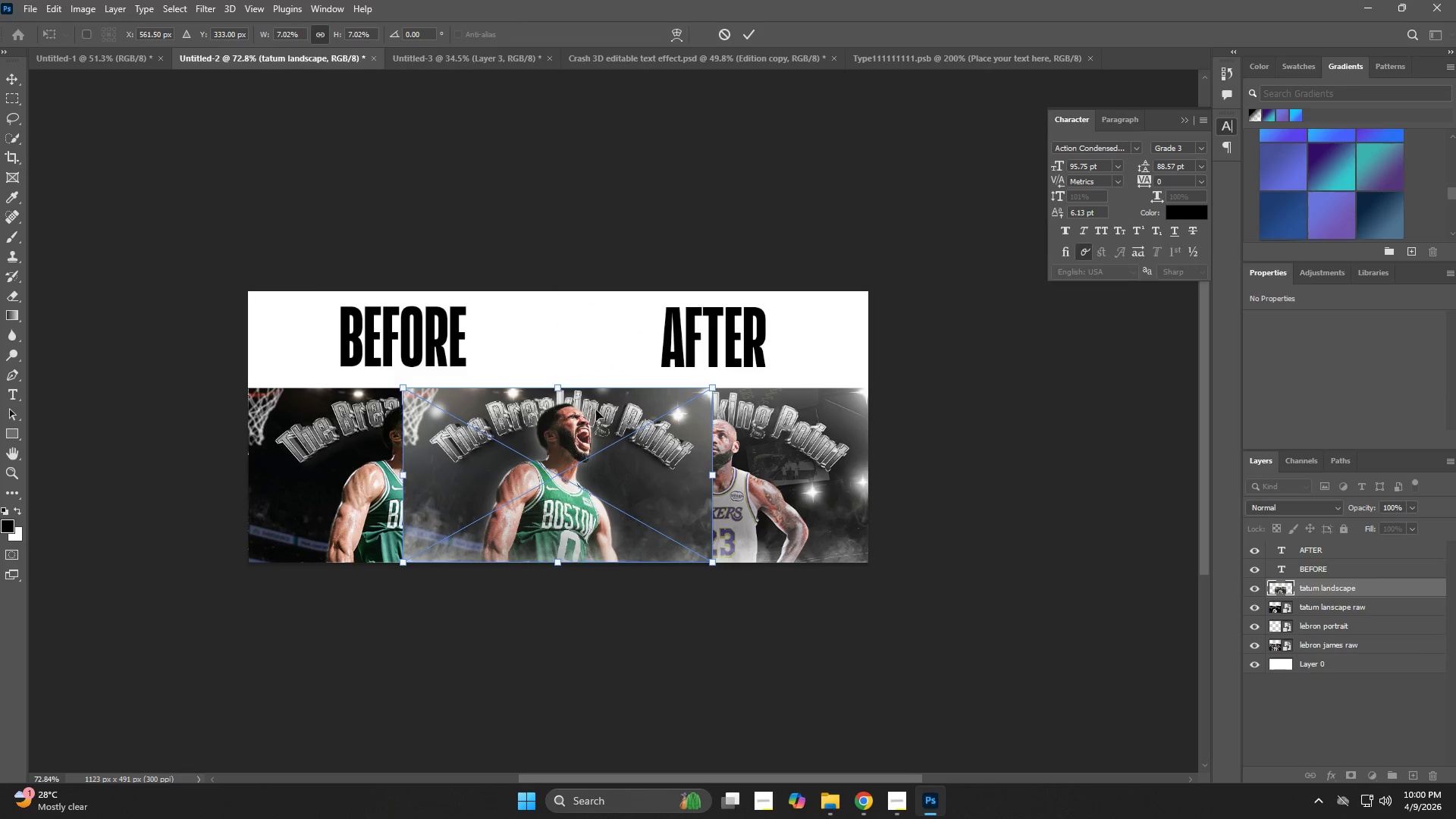 
left_click_drag(start_coordinate=[596, 411], to_coordinate=[753, 409])
 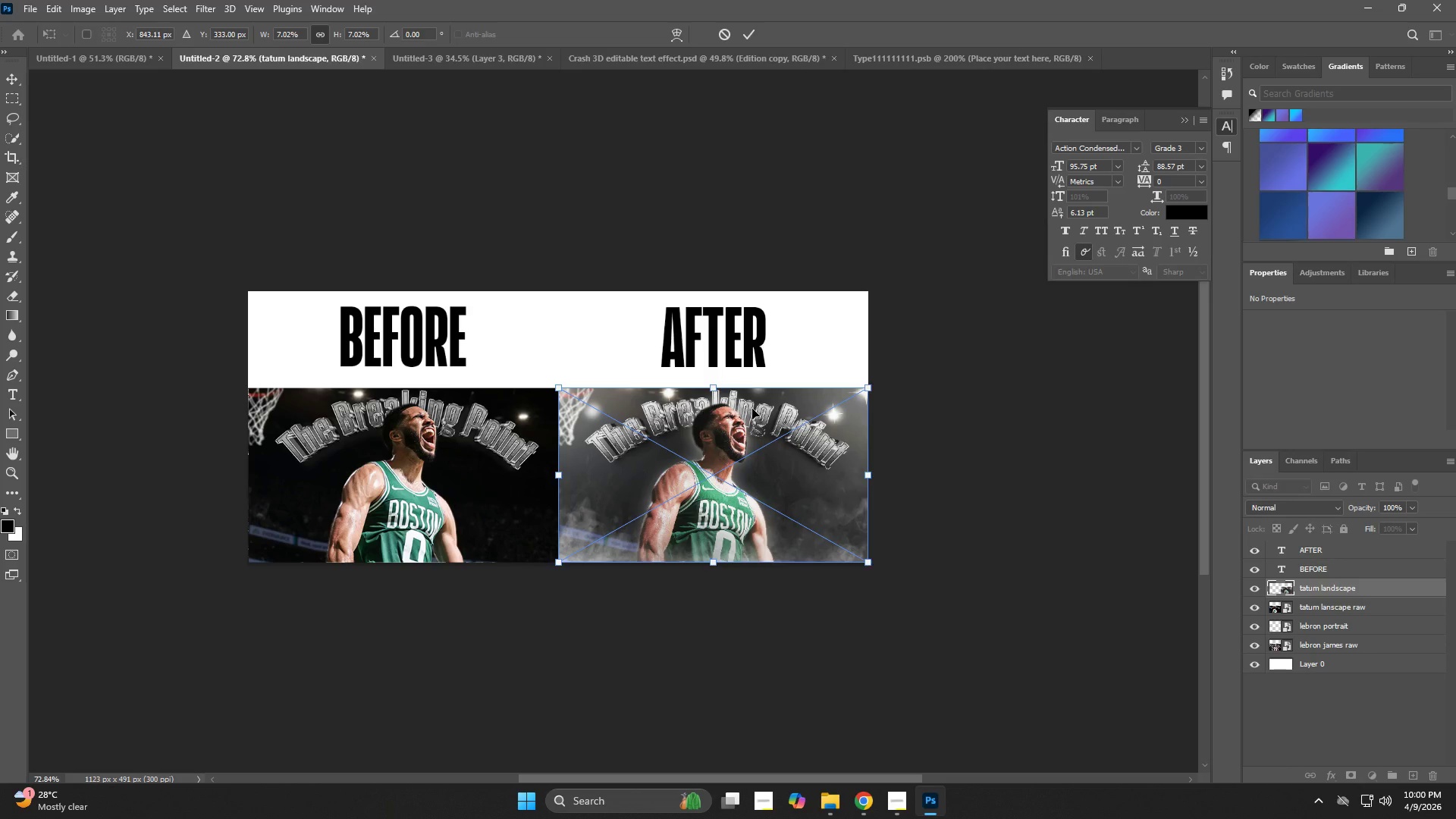 
key(NumpadEnter)
 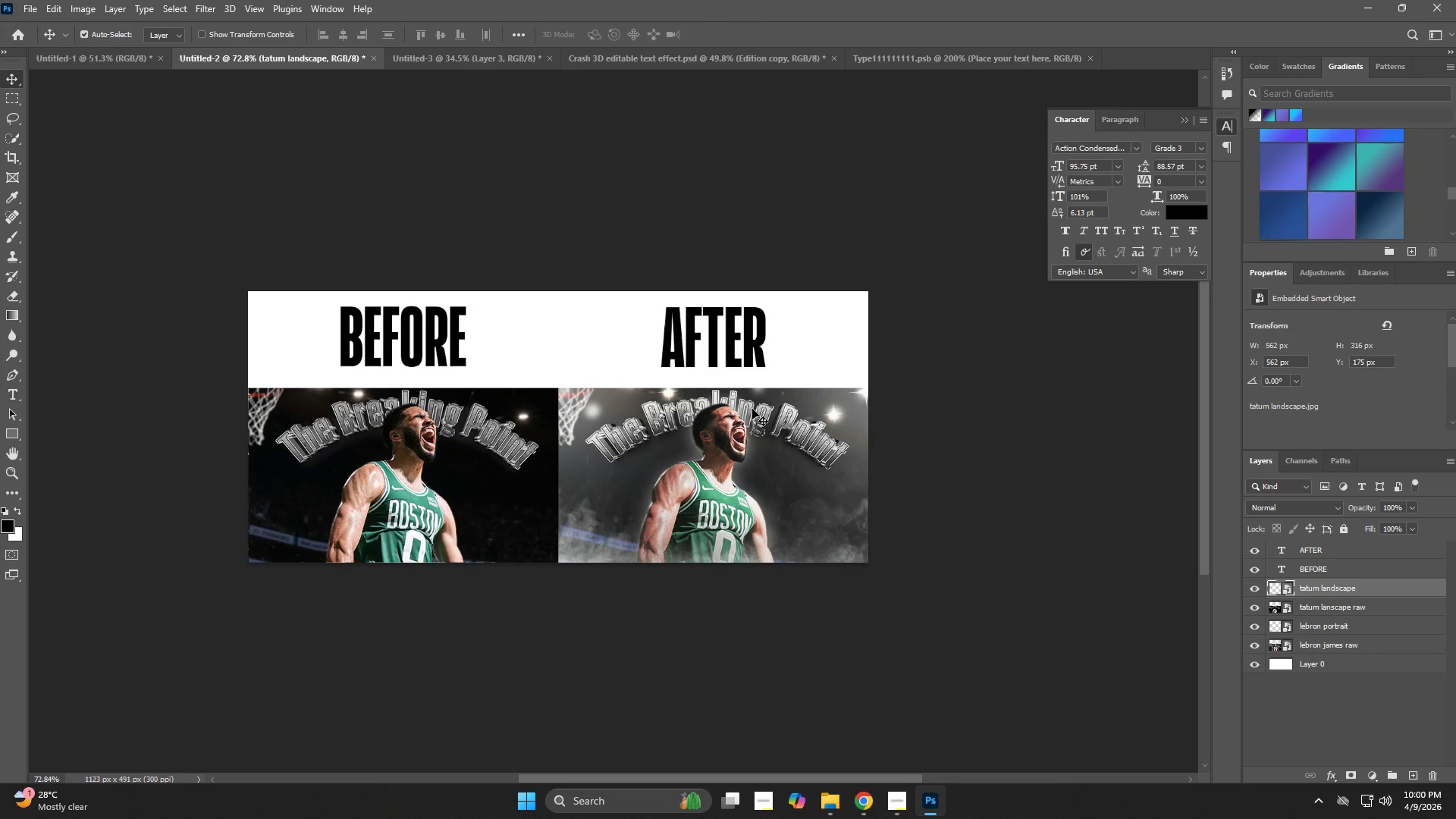 
key(Alt+Control+Shift+S)
 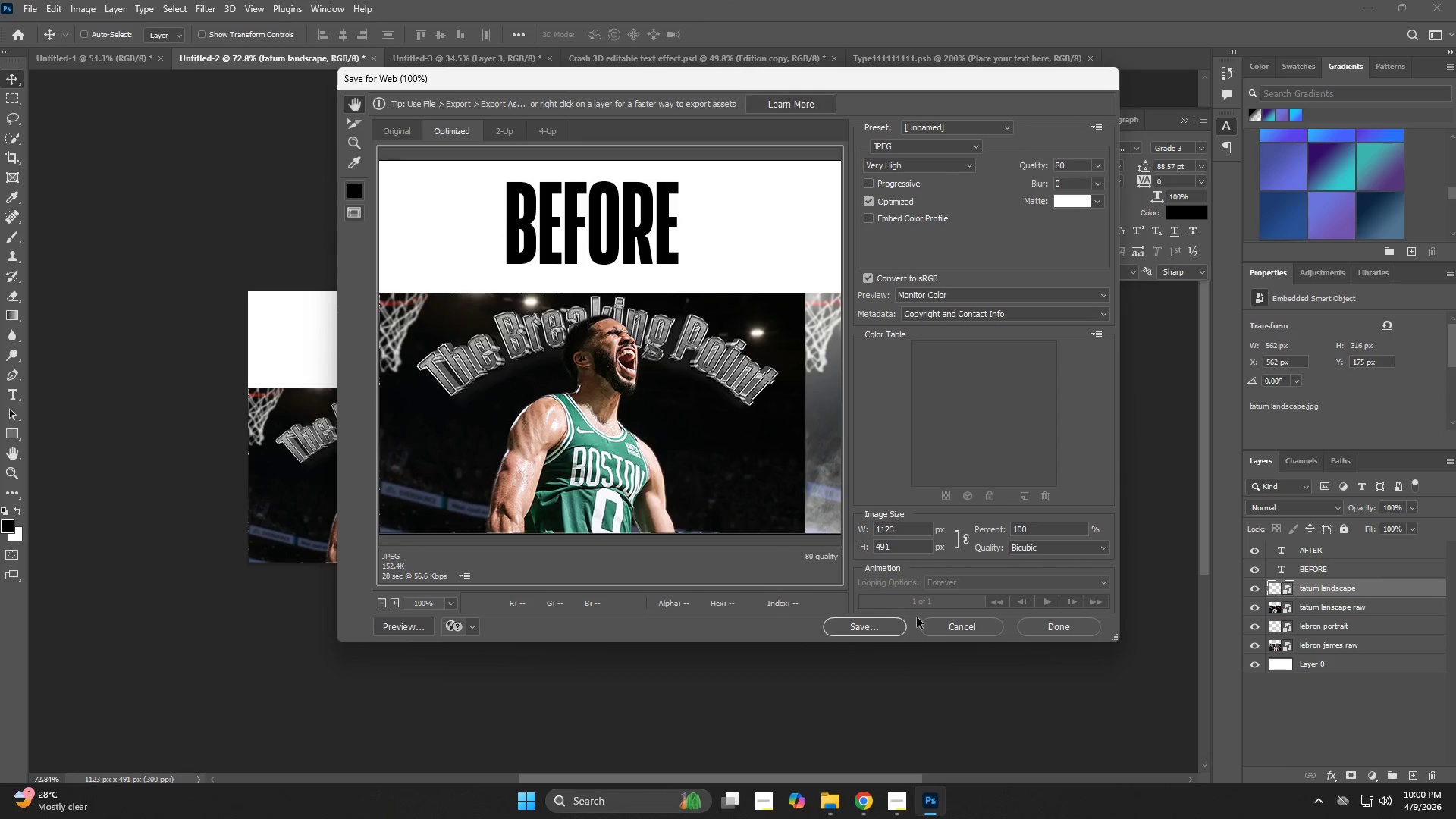 
double_click([966, 627])
 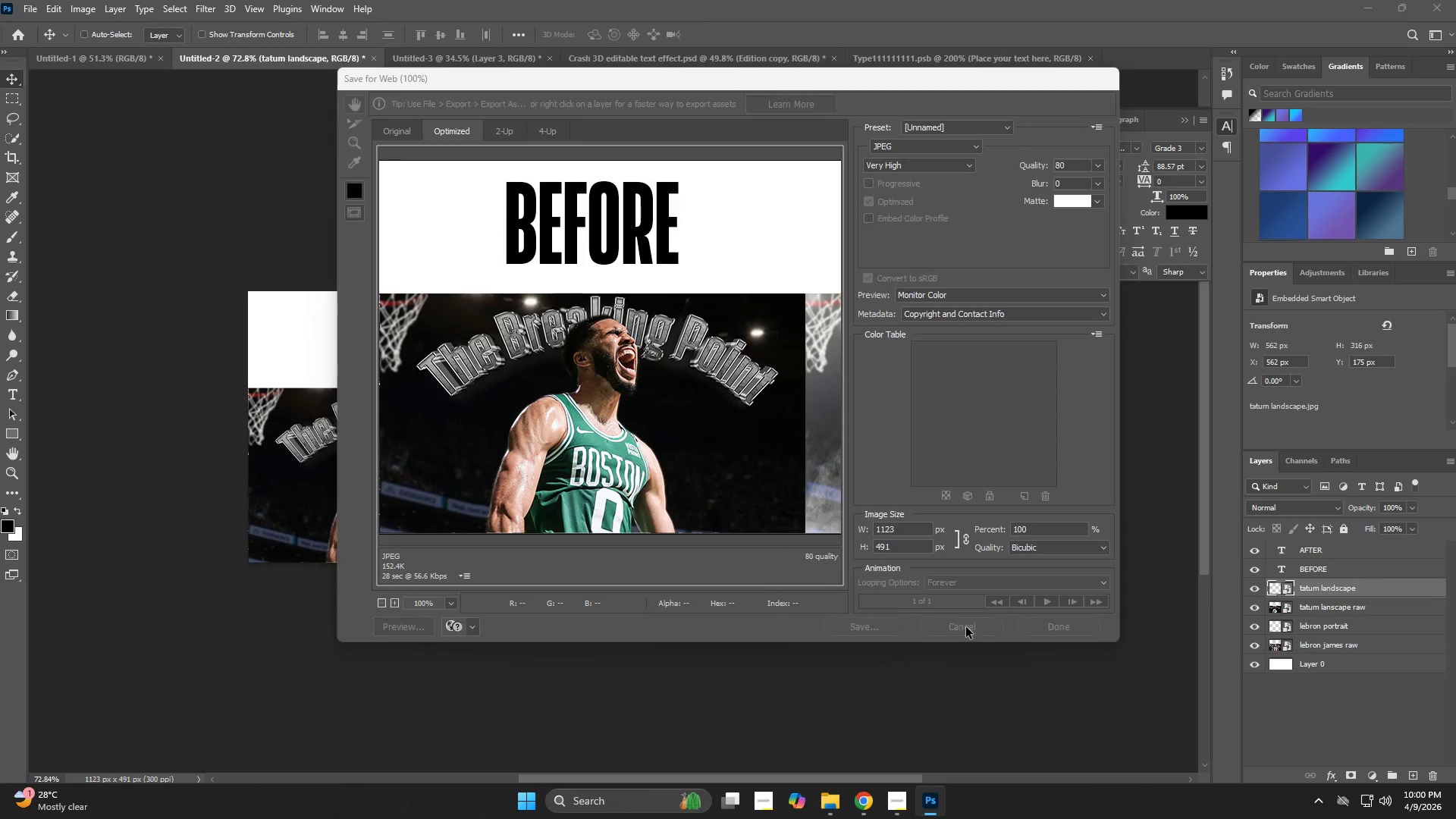 
key(Alt+Control+Shift+W)
 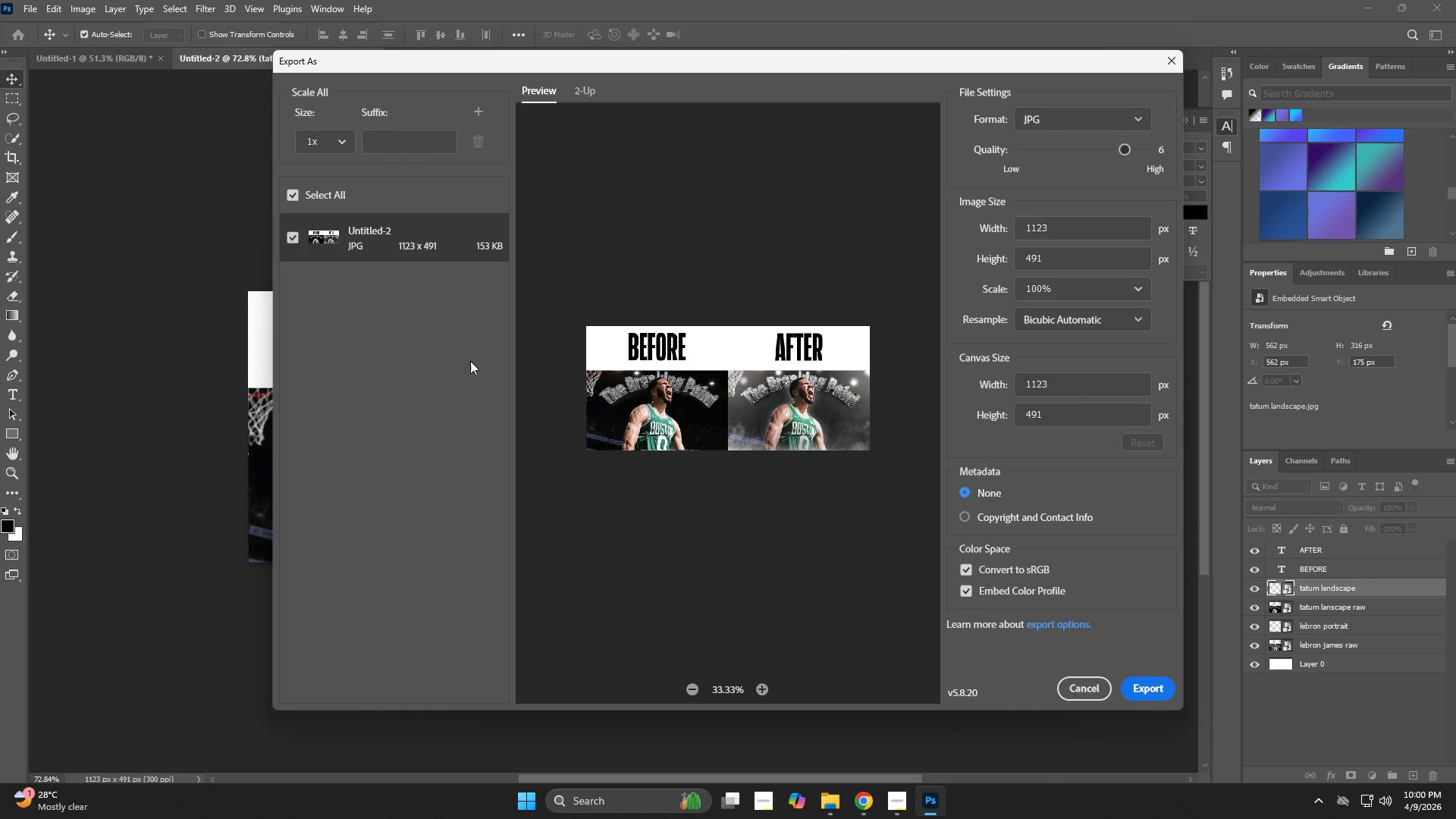 
left_click([1156, 686])
 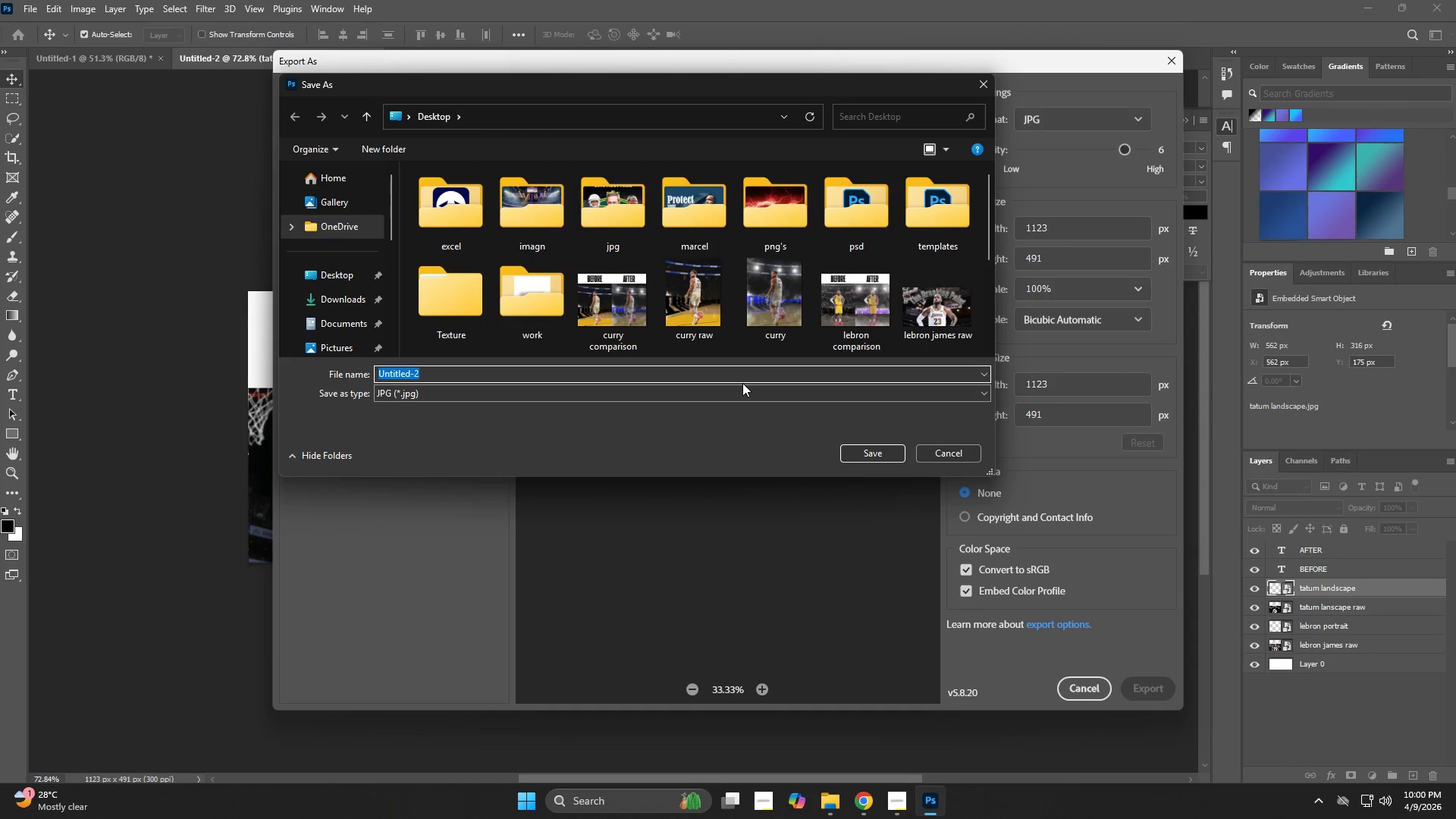 
type(tatum lansca)
key(Backspace)
key(Backspace)
key(Backspace)
type(dc)
key(Backspace)
type(scape comparisom)
key(Backspace)
type(n)
 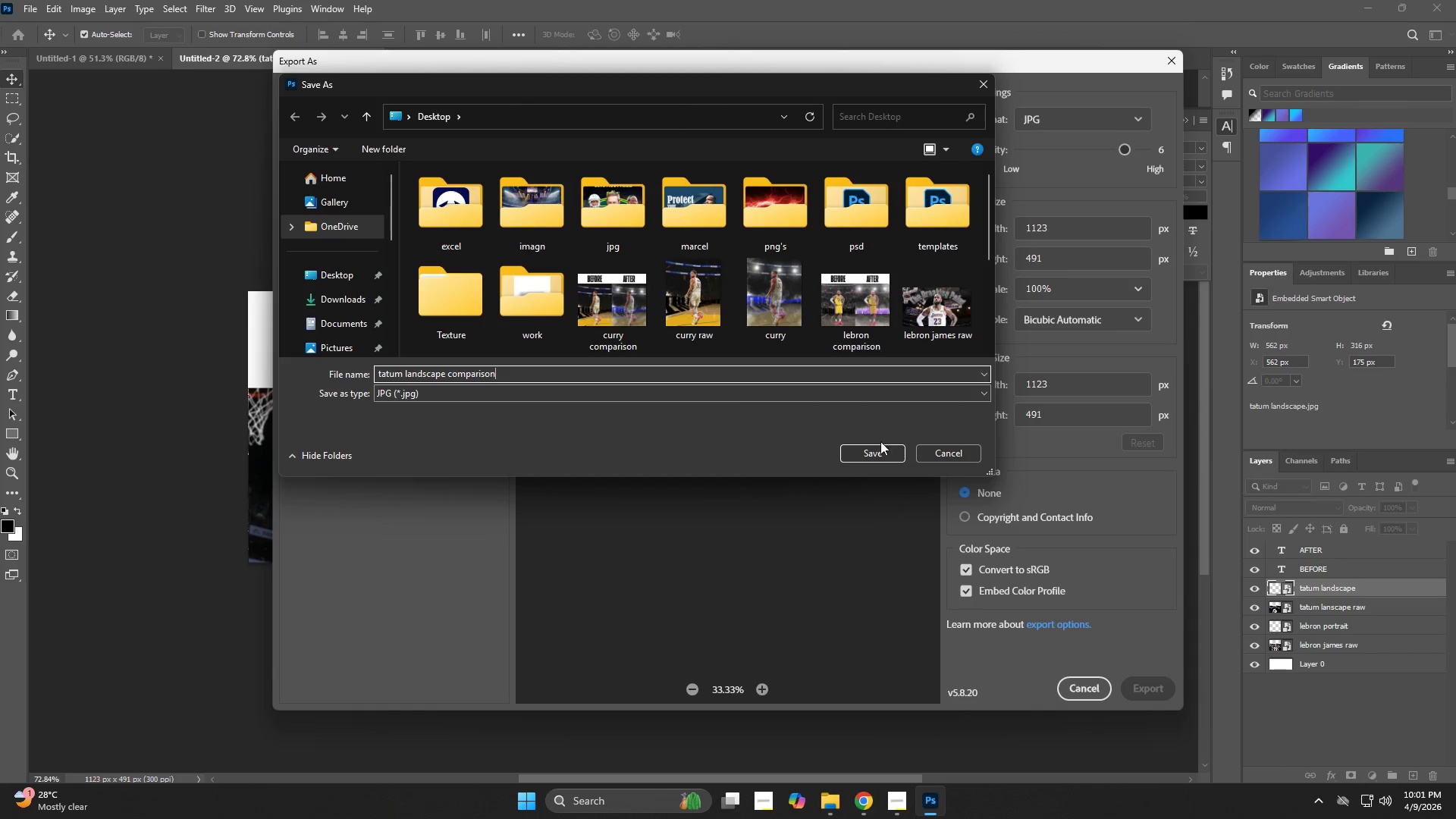 
left_click([874, 450])
 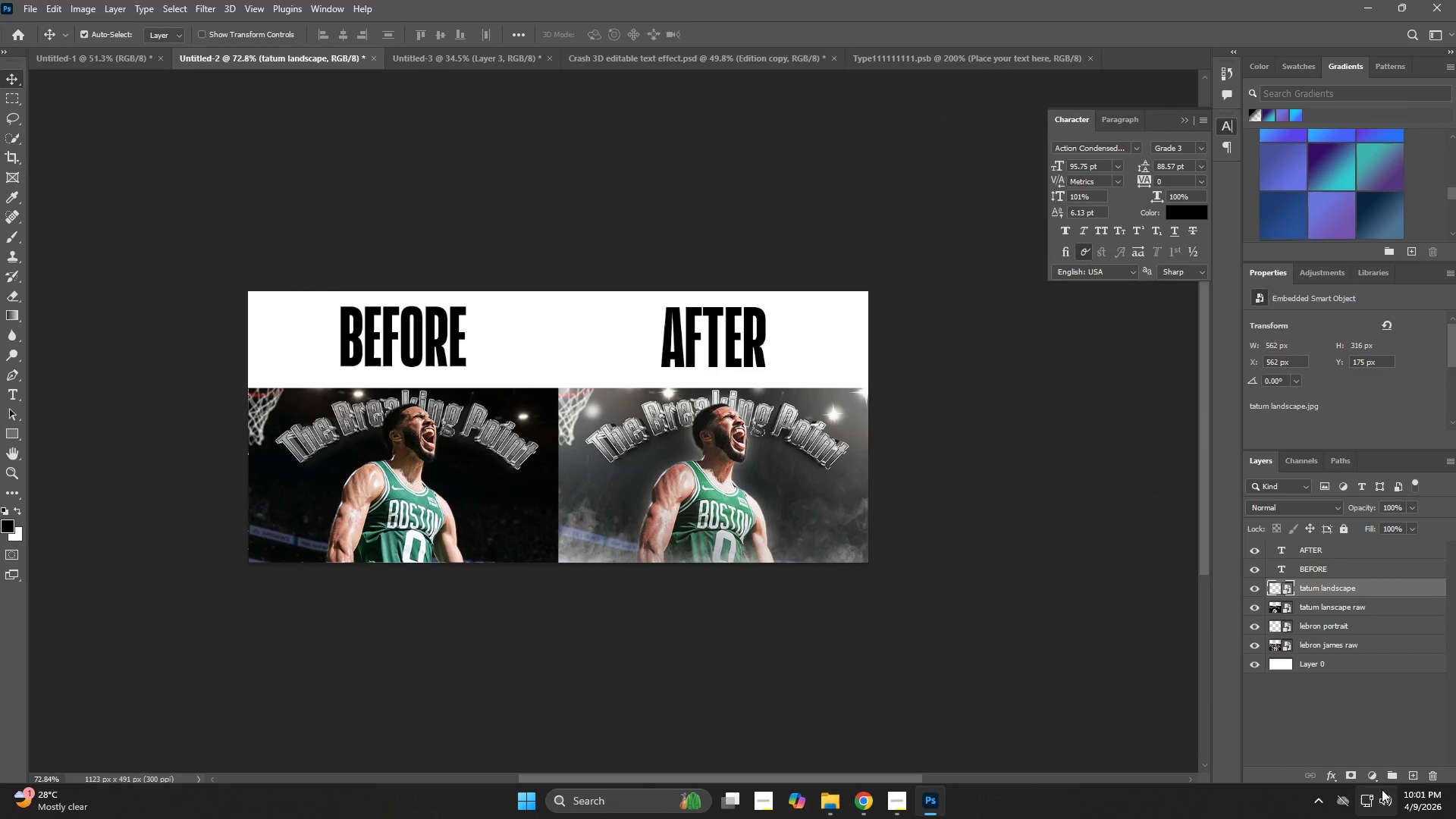 
left_click([1455, 818])
 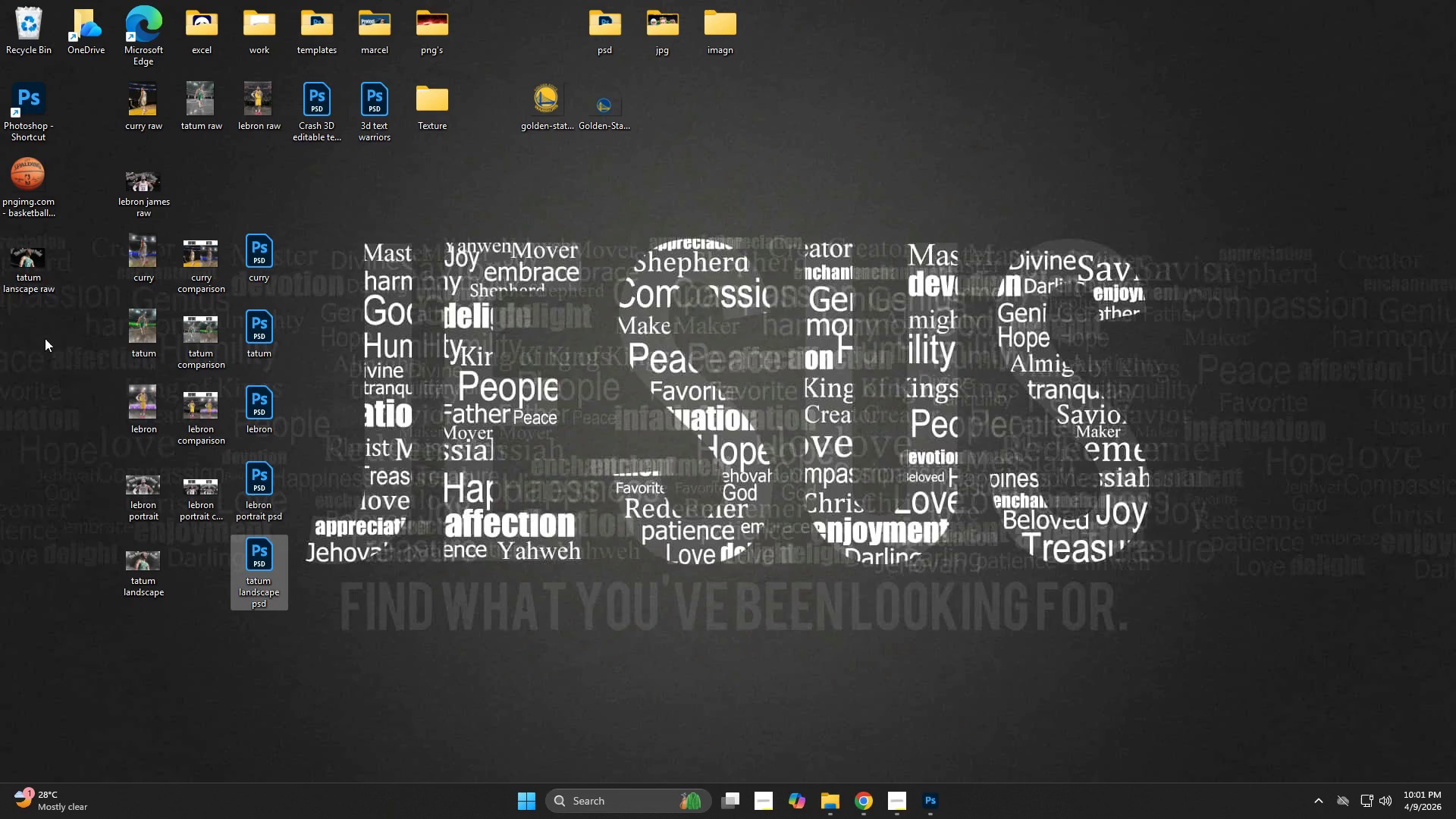 
left_click_drag(start_coordinate=[31, 267], to_coordinate=[212, 175])
 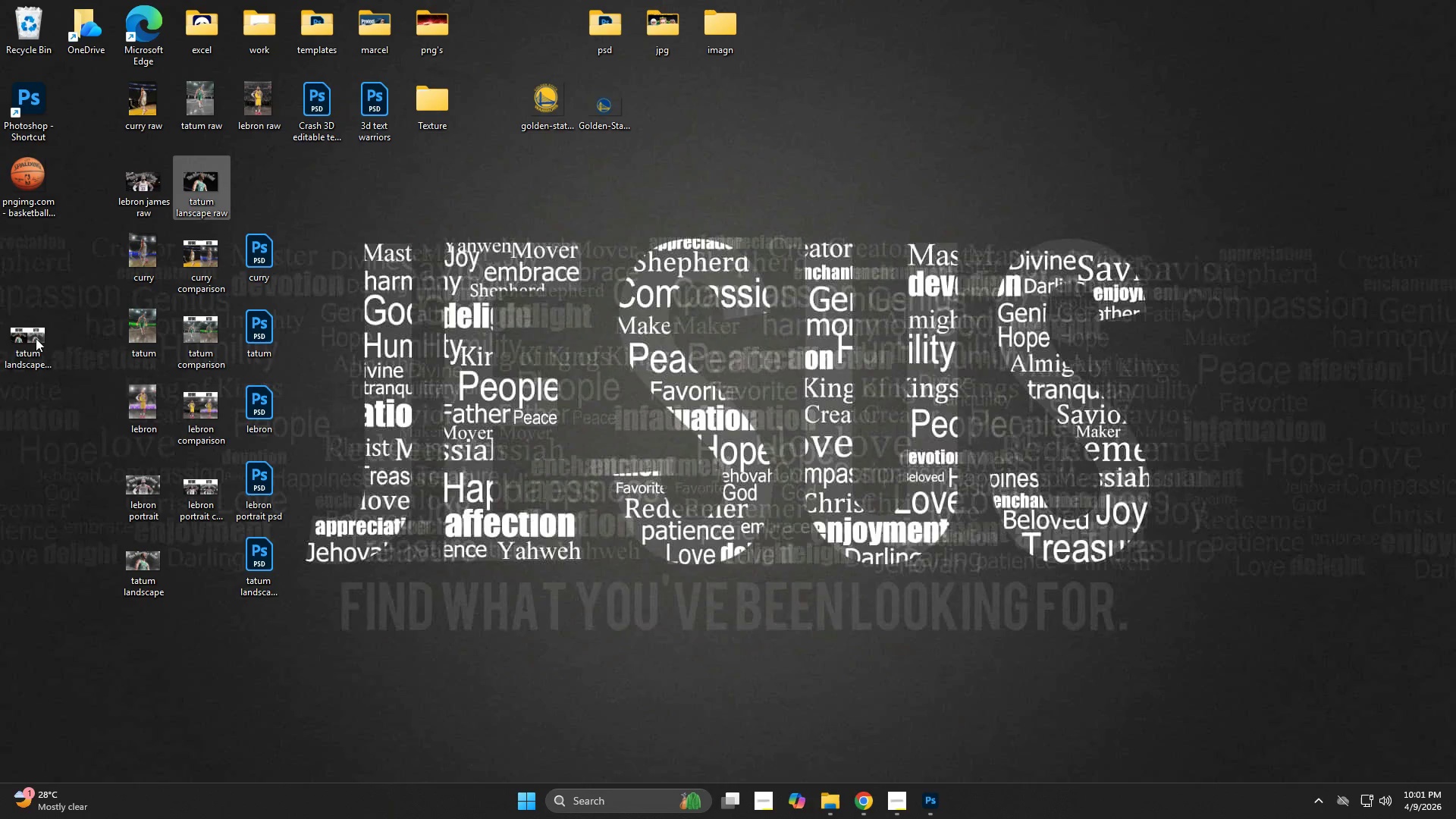 
left_click_drag(start_coordinate=[10, 345], to_coordinate=[185, 555])
 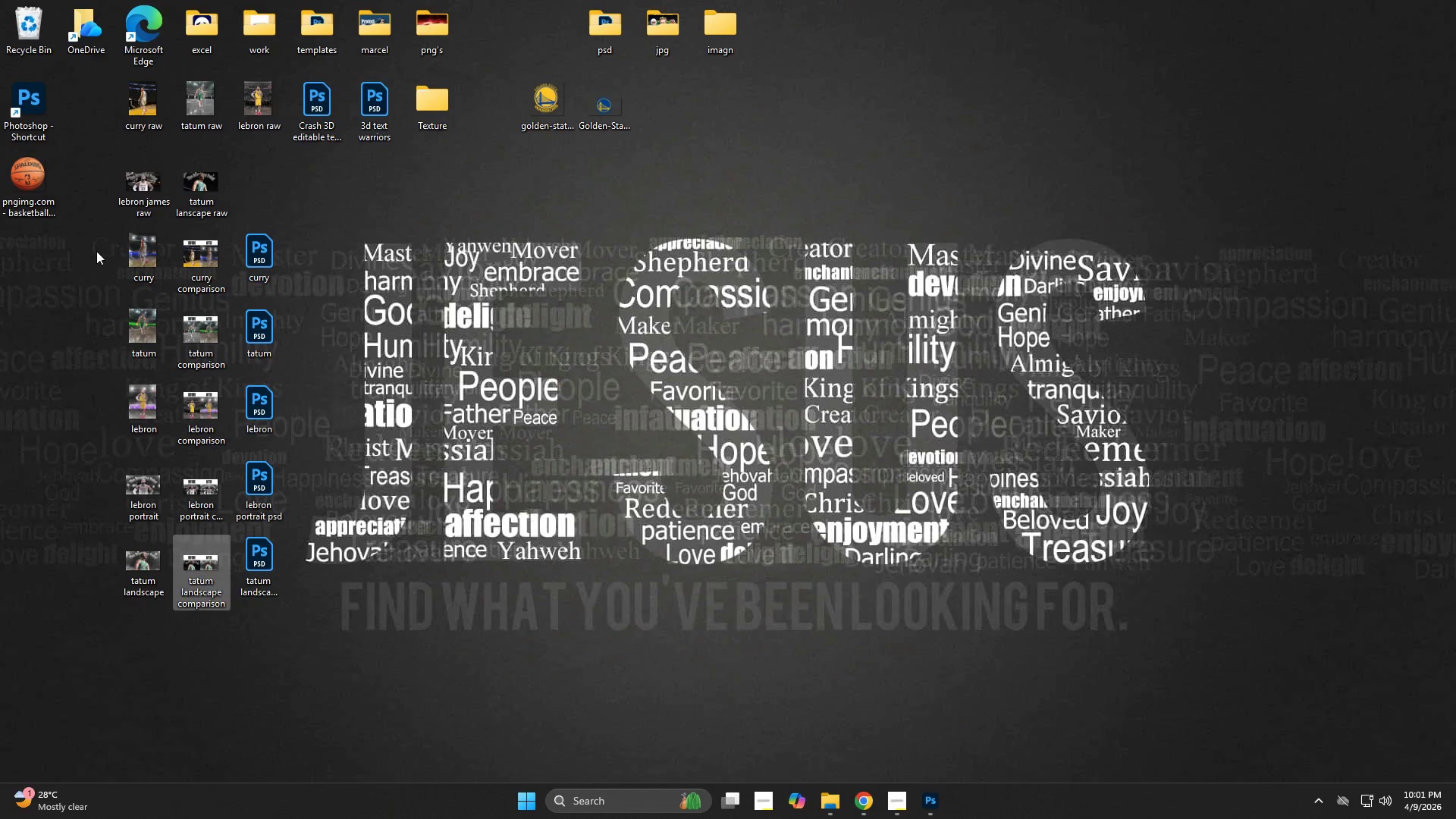 
left_click_drag(start_coordinate=[96, 245], to_coordinate=[284, 582])
 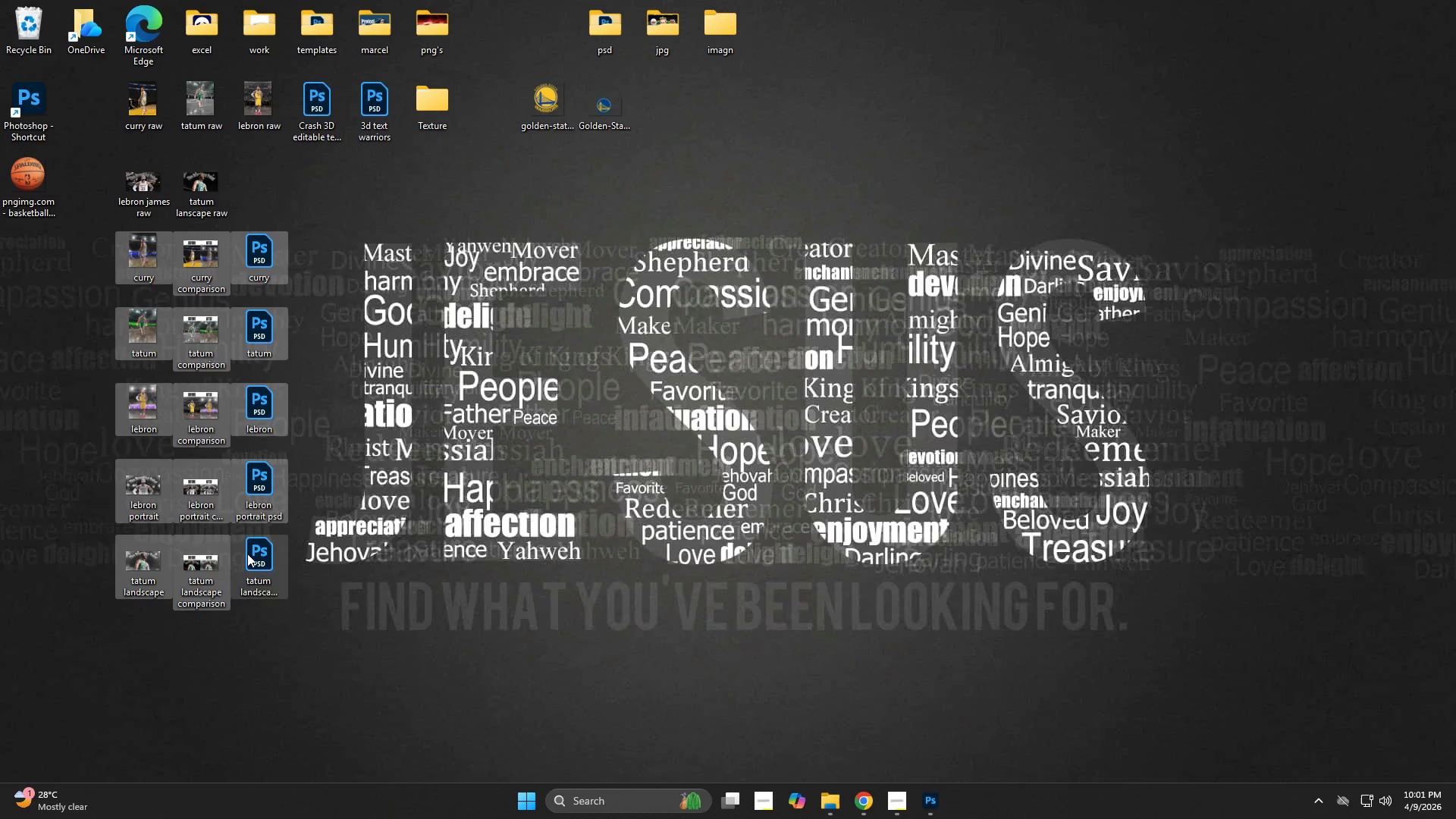 
left_click_drag(start_coordinate=[247, 550], to_coordinate=[635, 523])
 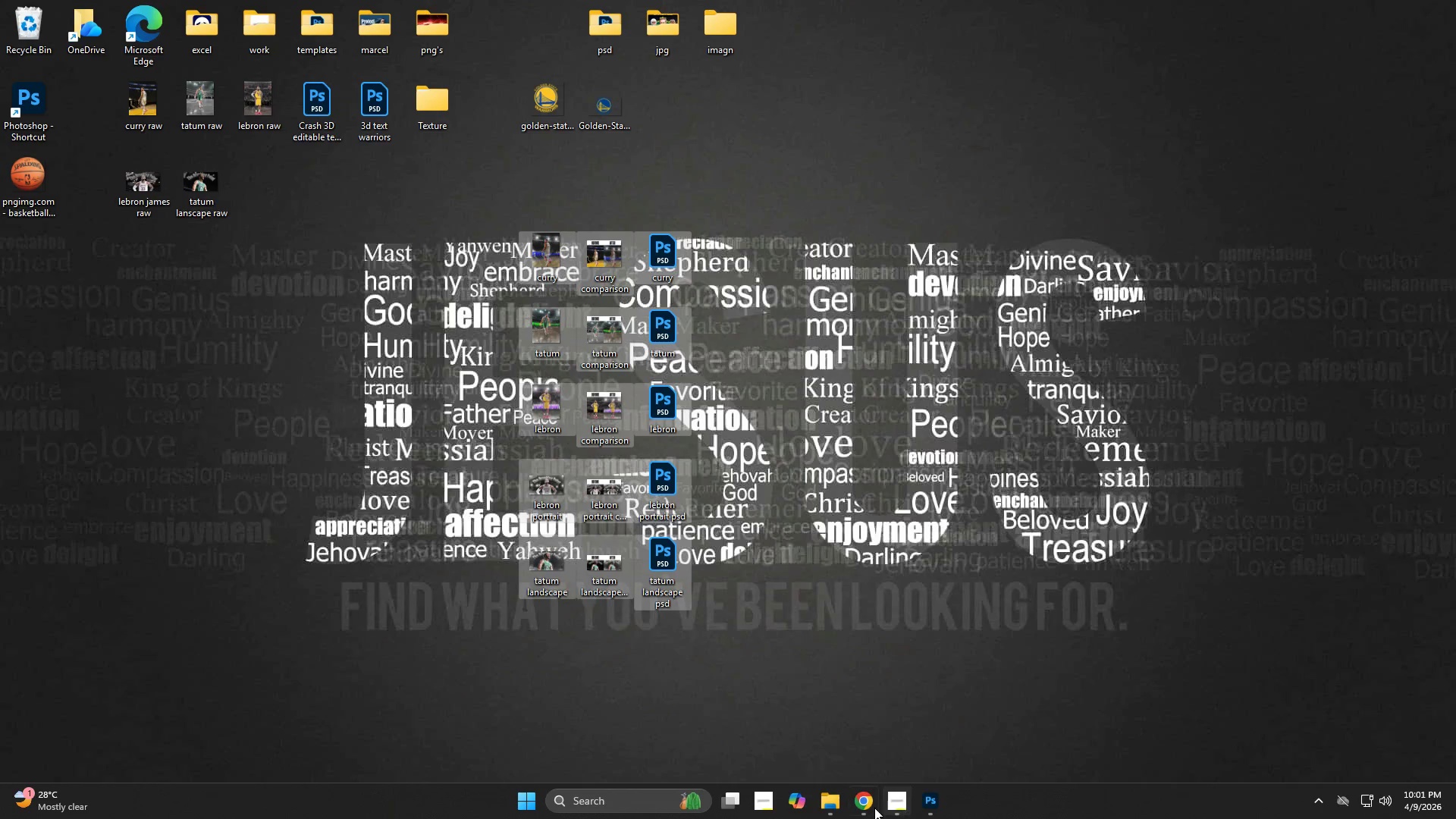 
left_click([863, 805])
 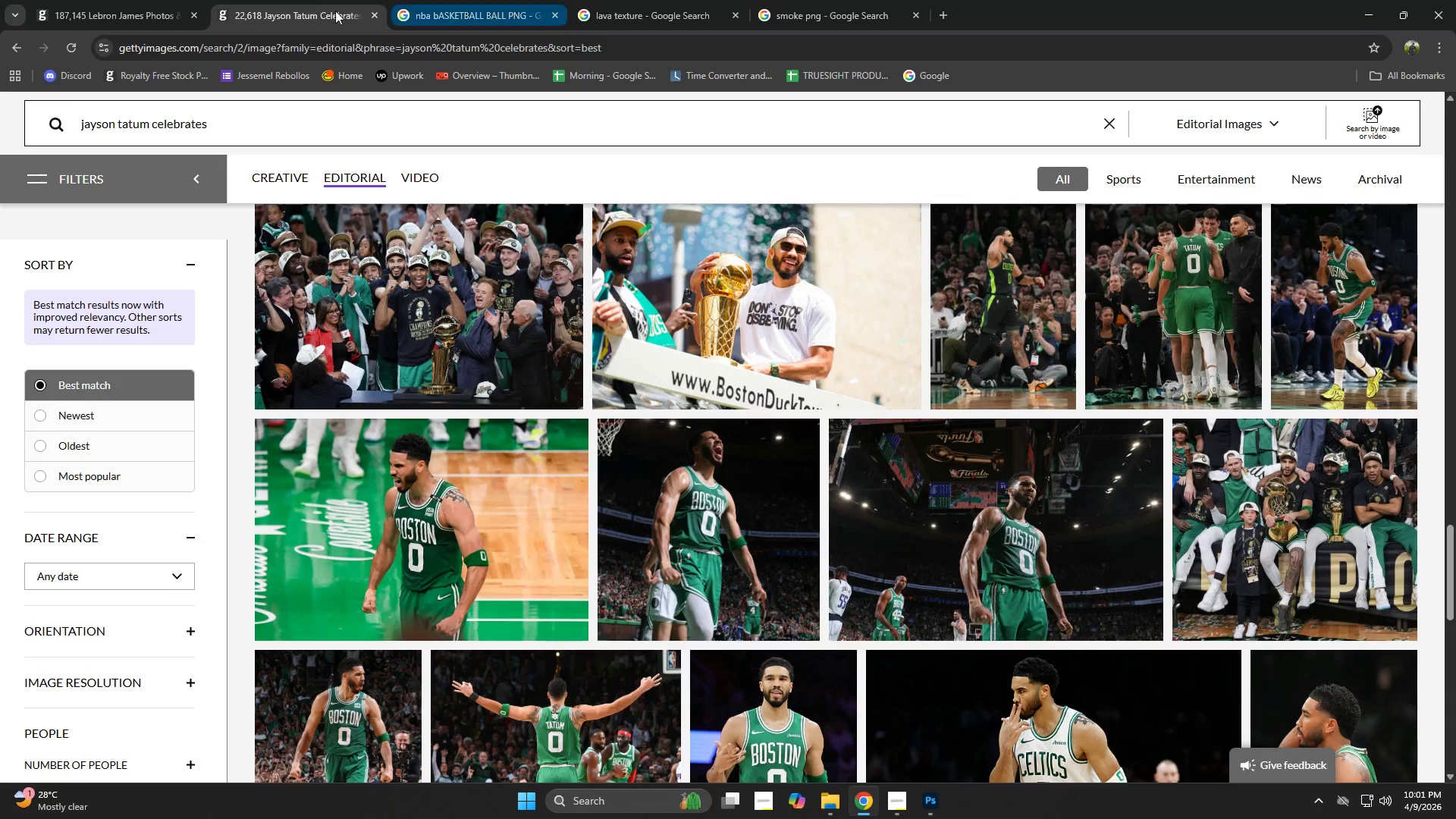 
left_click_drag(start_coordinate=[228, 121], to_coordinate=[16, 134])
 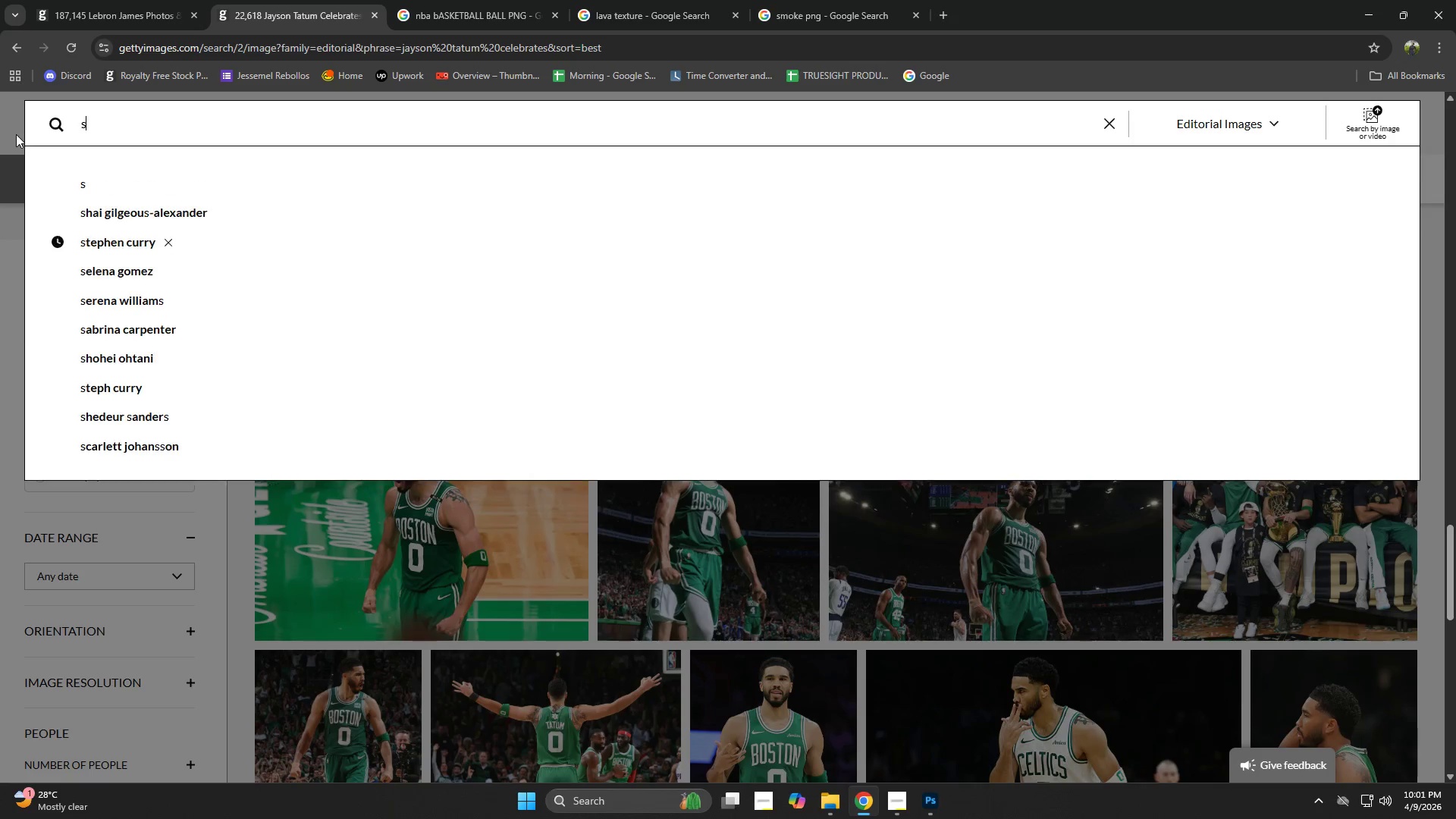 
type(stepehen)
 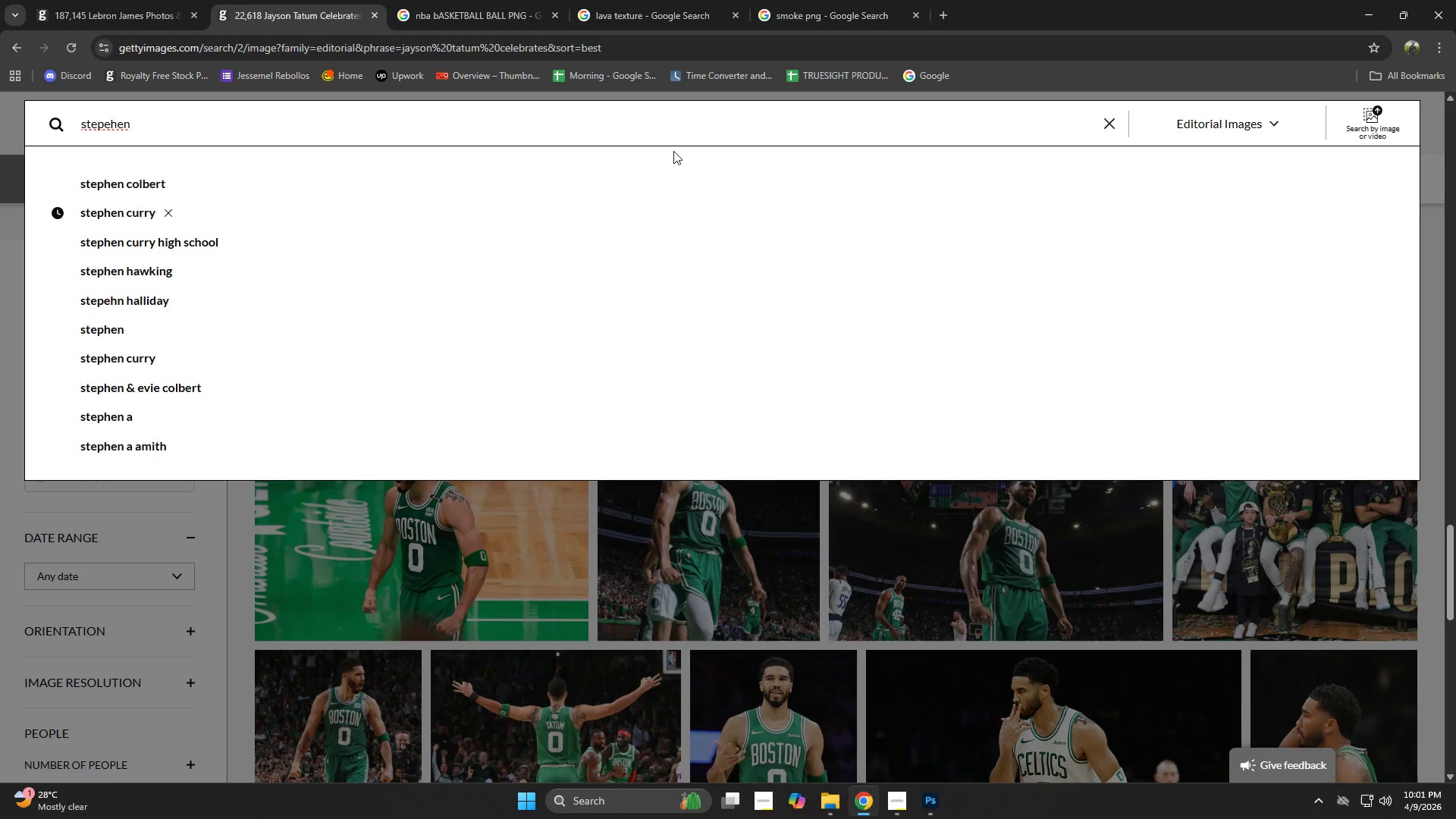 
left_click([148, 212])
 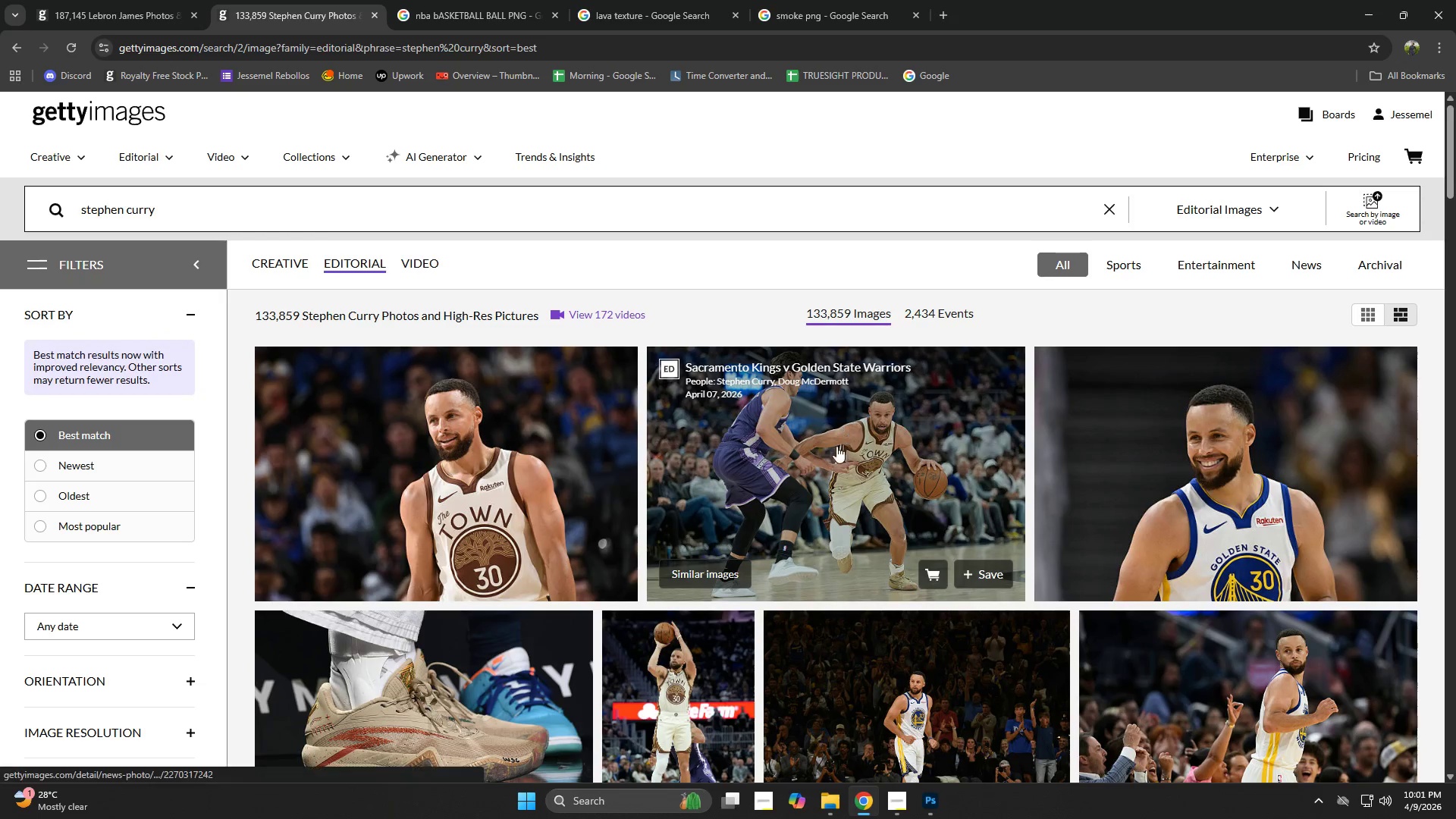 
scroll: coordinate [799, 498], scroll_direction: down, amount: 9.0
 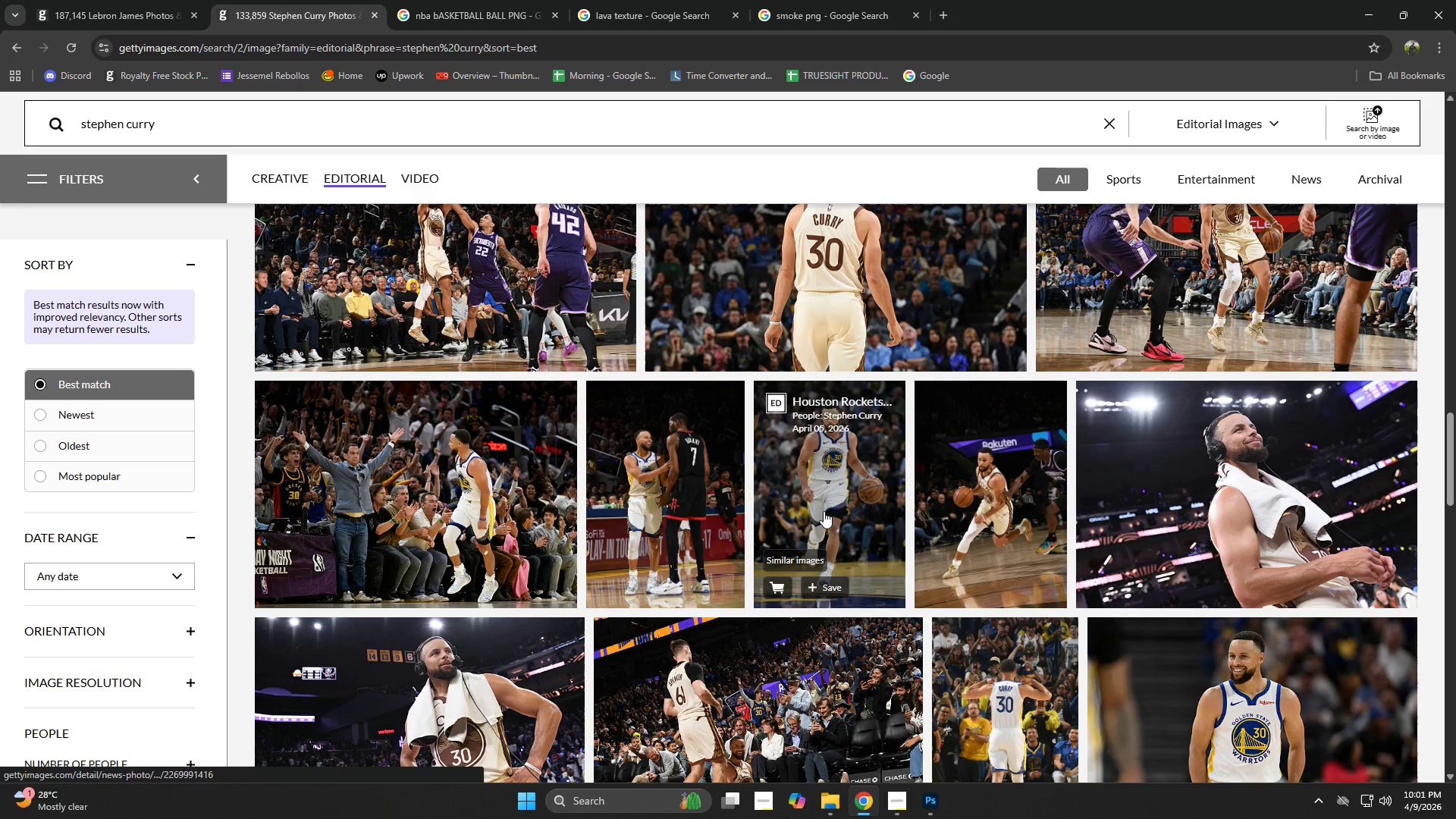 
scroll: coordinate [578, 454], scroll_direction: down, amount: 6.0
 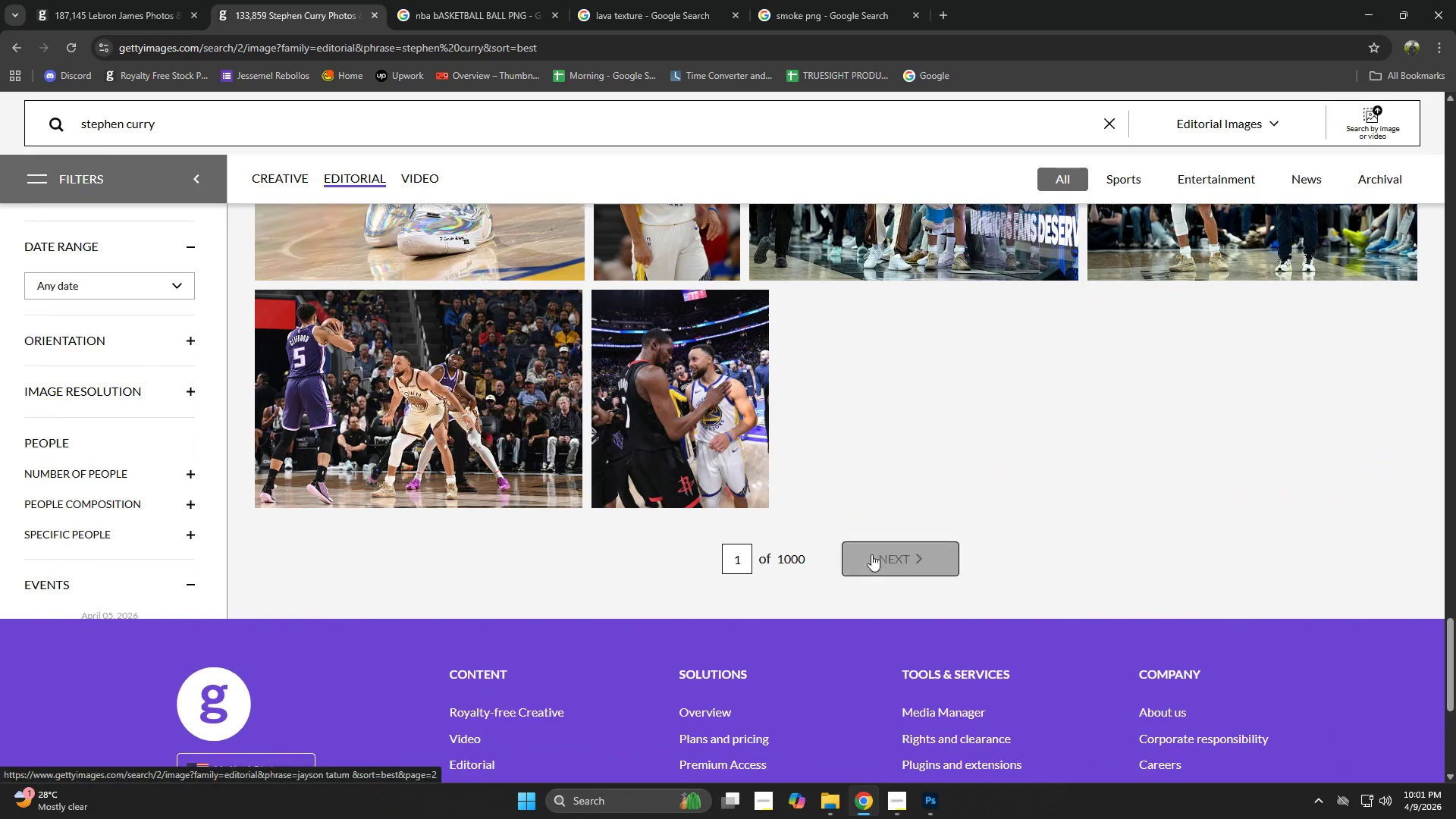 
left_click([876, 558])
 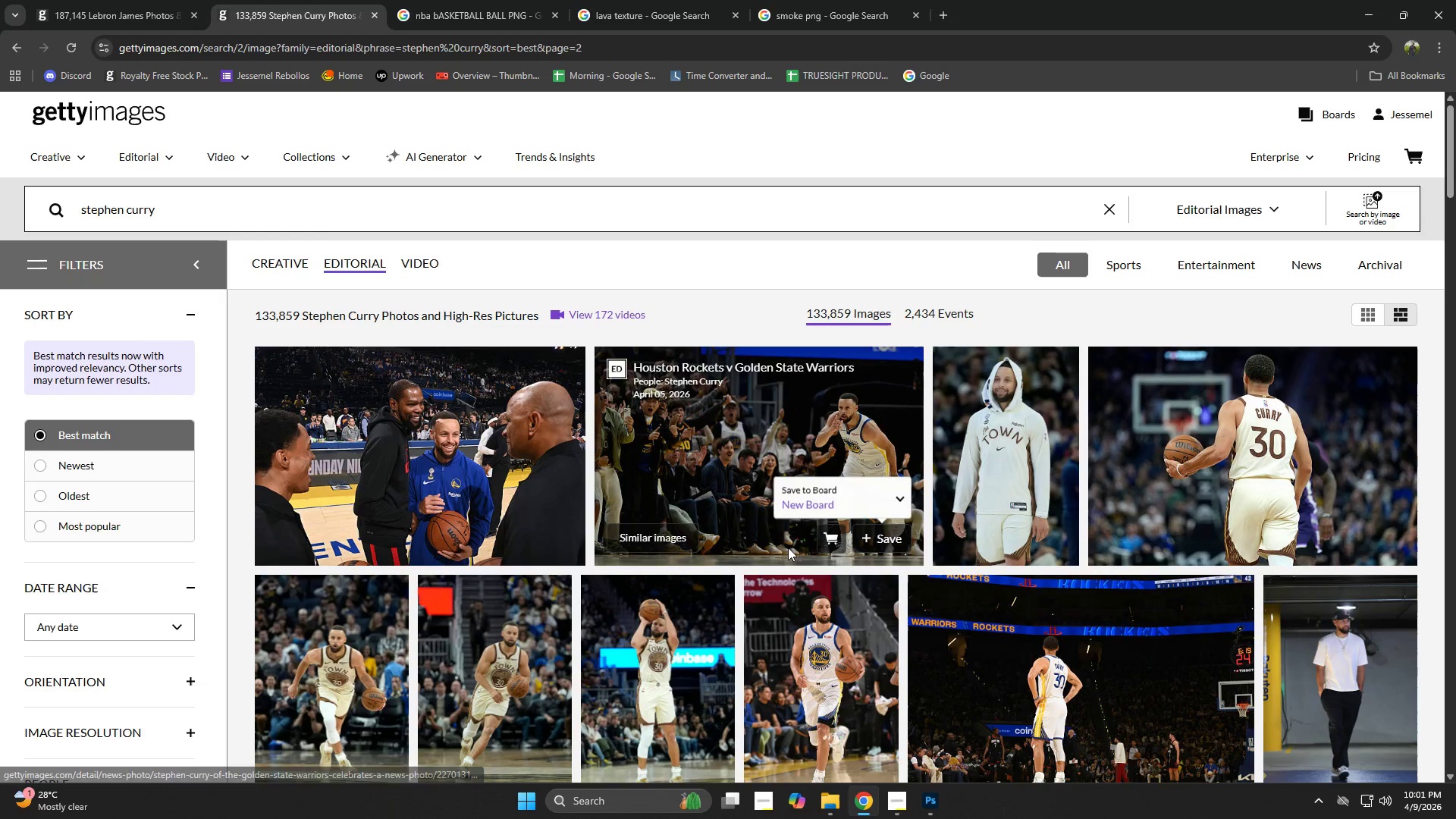 
scroll: coordinate [735, 515], scroll_direction: down, amount: 8.0
 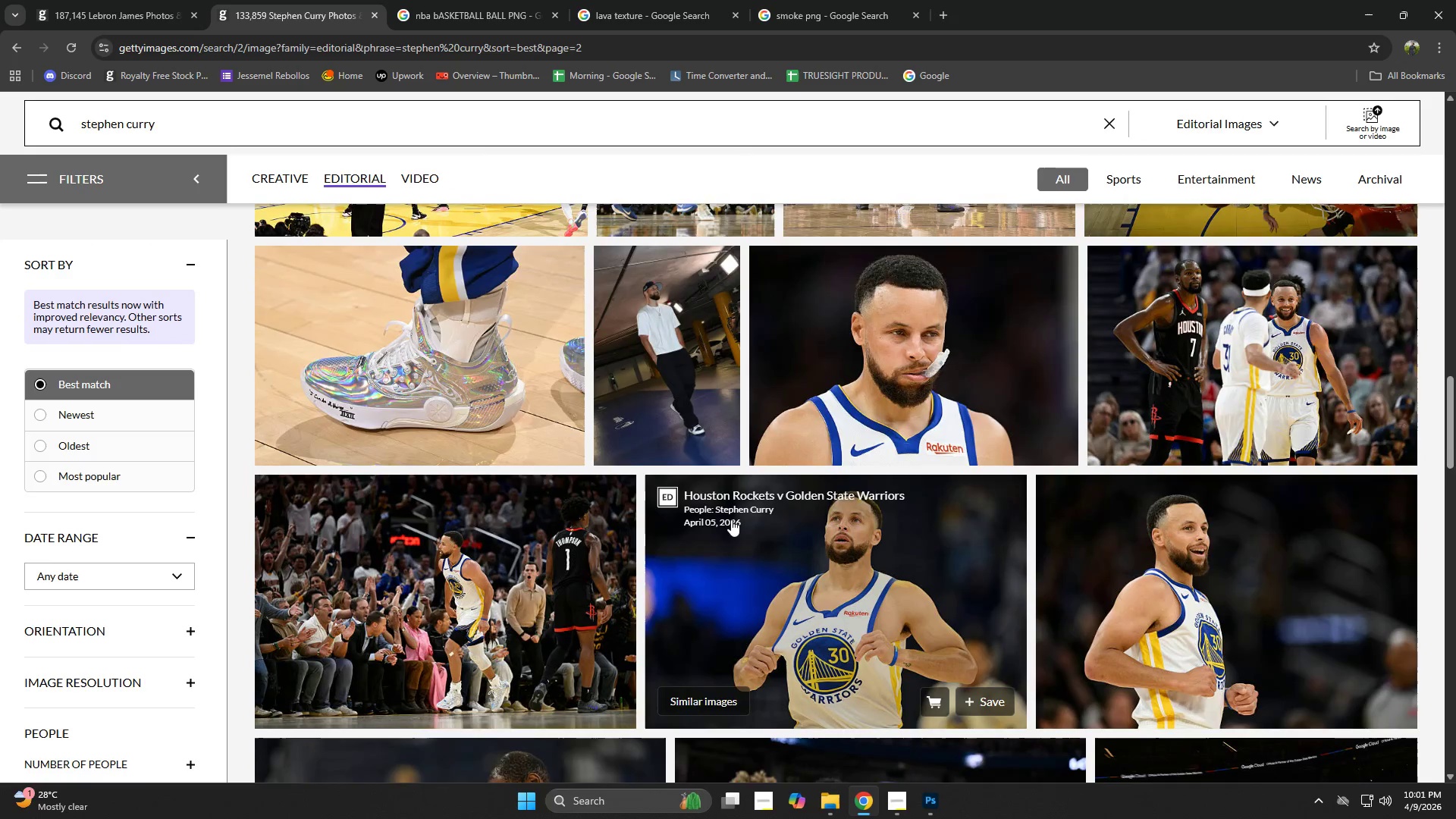 
scroll: coordinate [731, 519], scroll_direction: down, amount: 1.0
 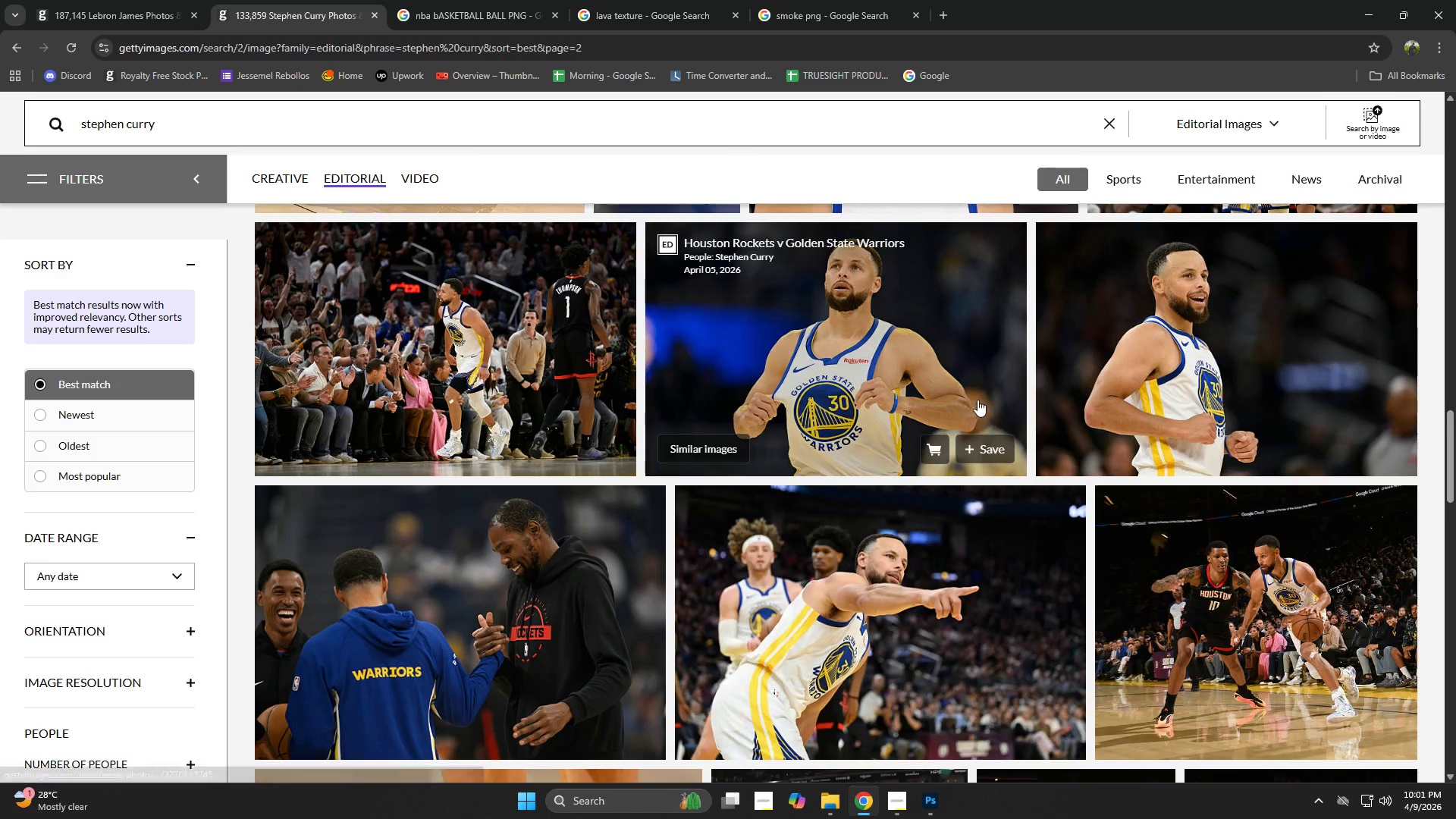 
left_click([910, 366])
 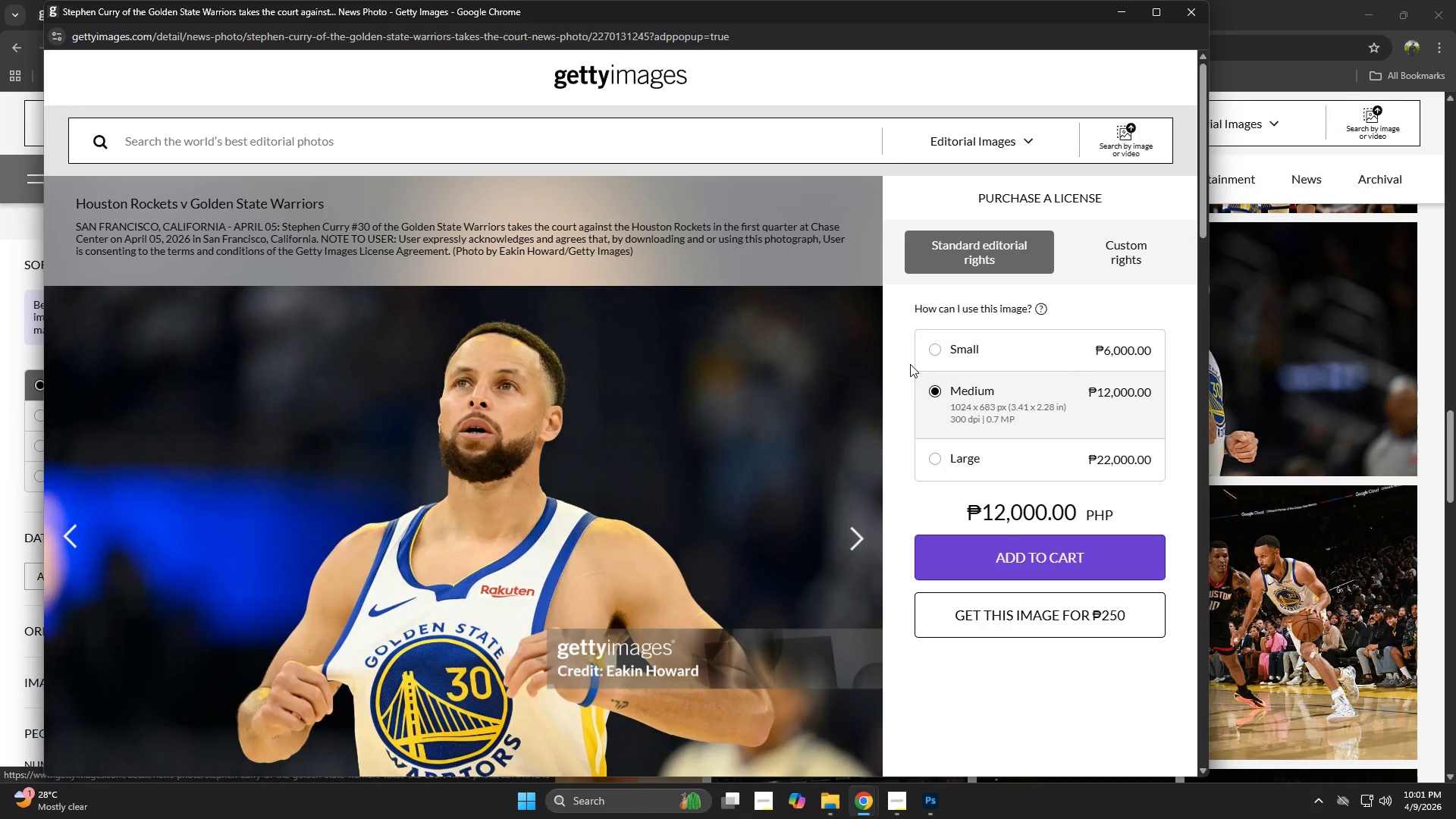 
key(Control+W)
 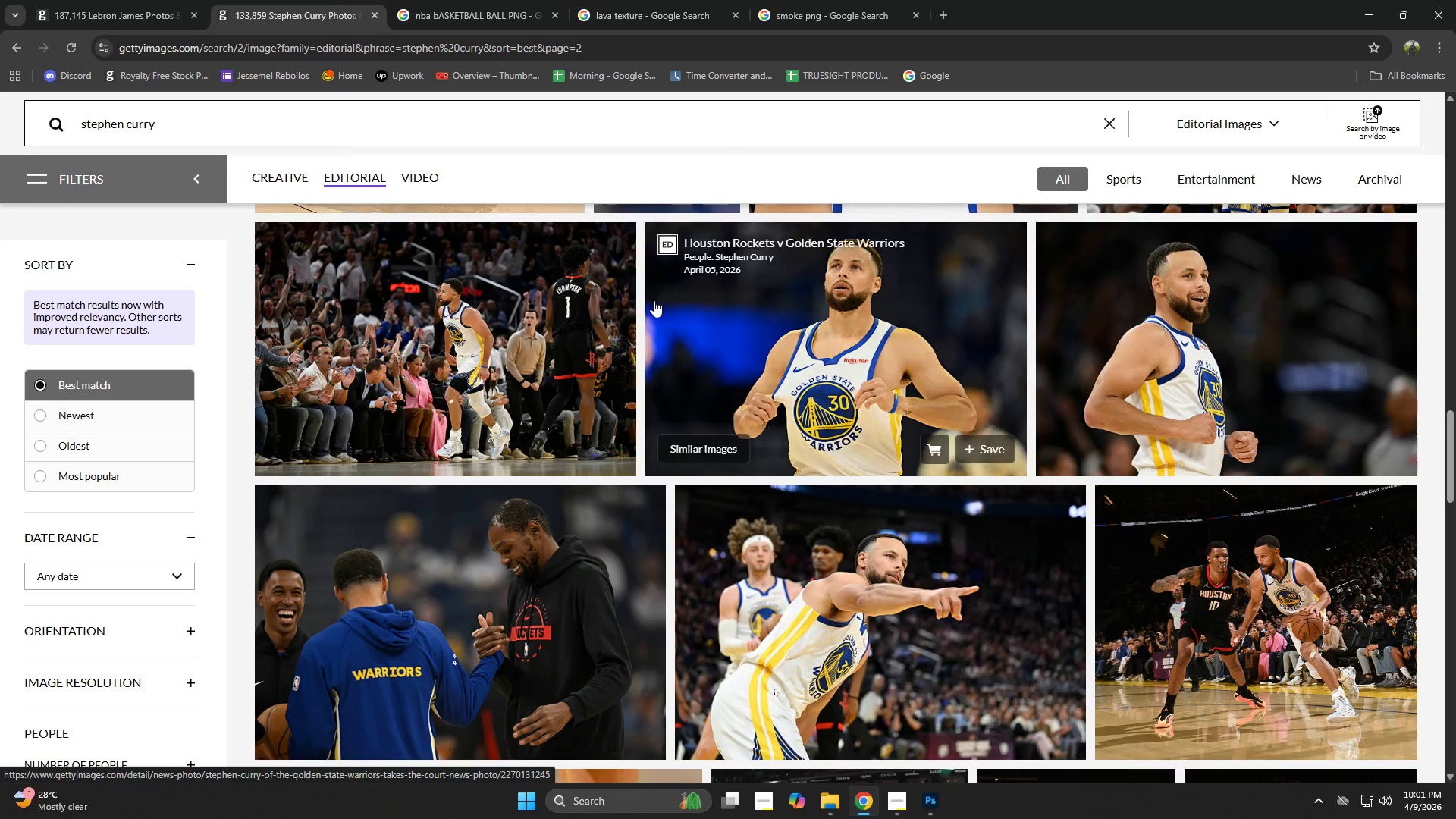 
scroll: coordinate [930, 485], scroll_direction: down, amount: 6.0
 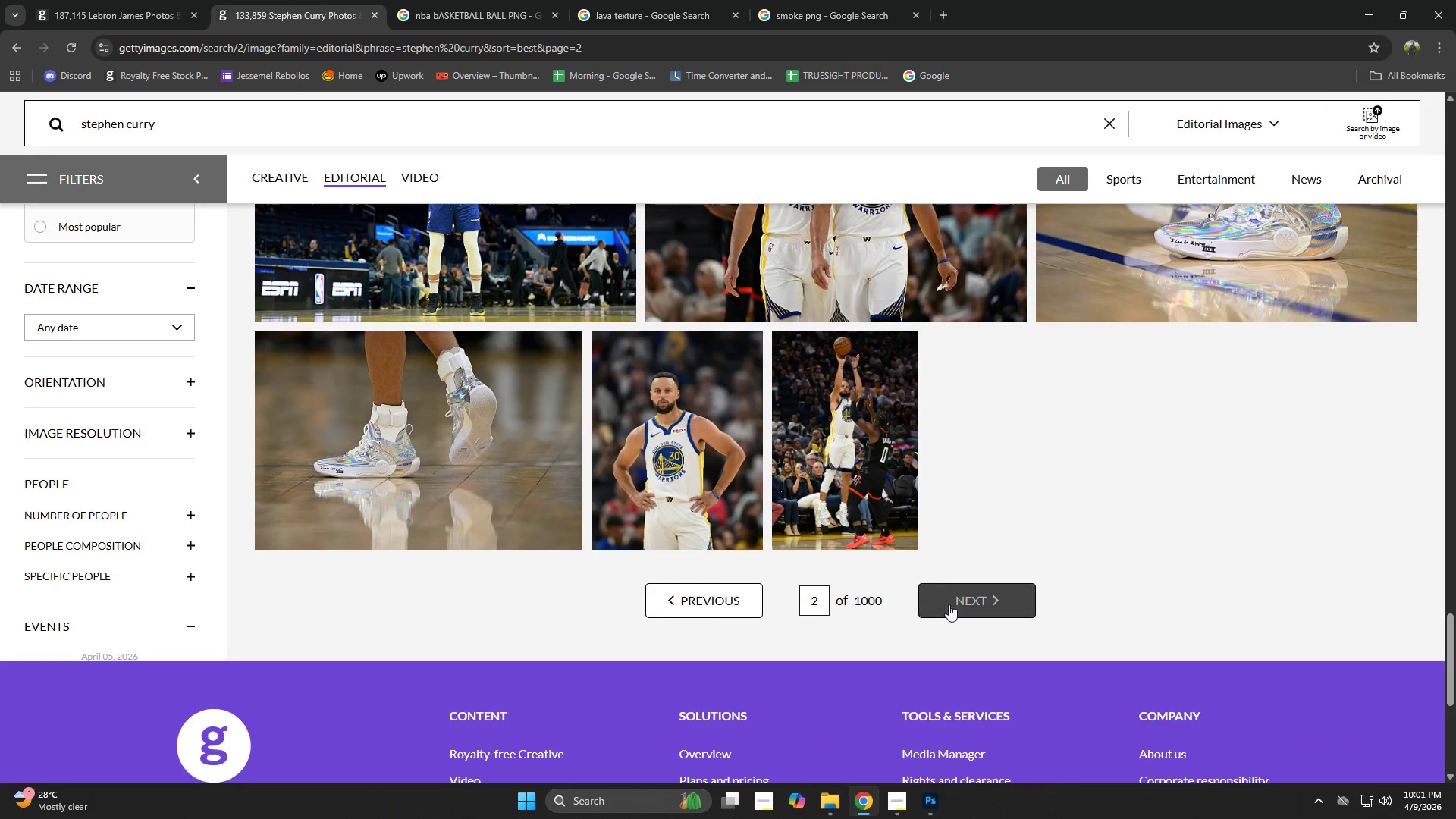 
left_click([948, 606])
 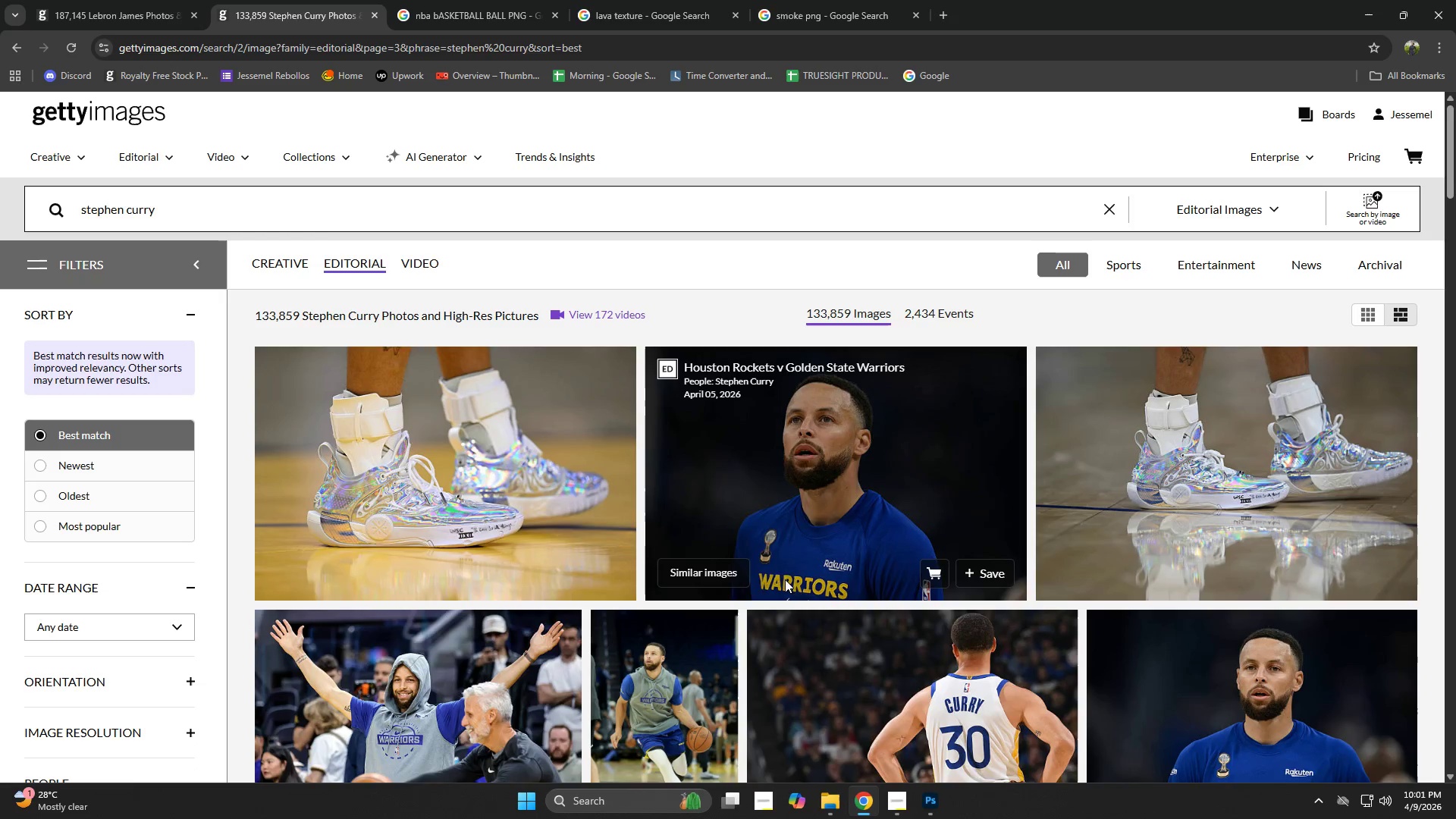 
scroll: coordinate [1022, 592], scroll_direction: down, amount: 12.0